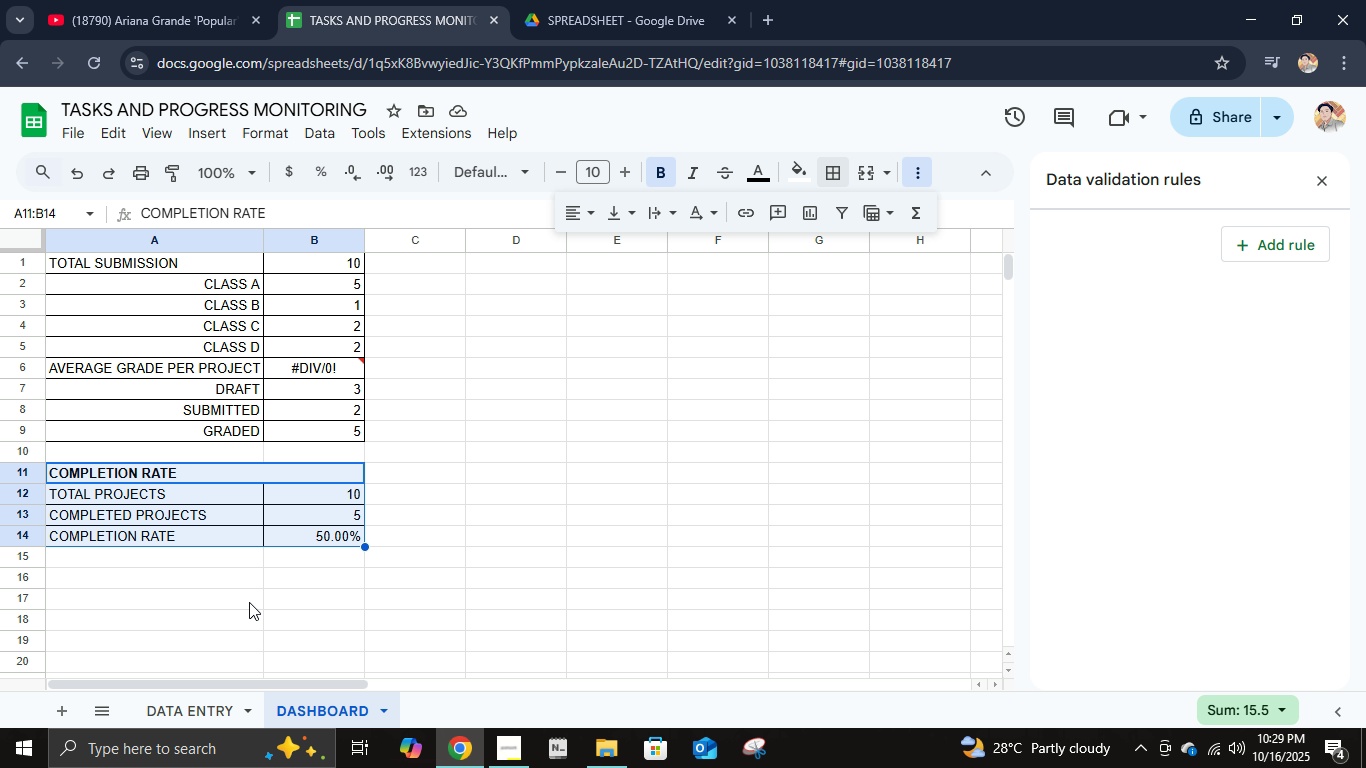 
left_click([200, 707])
 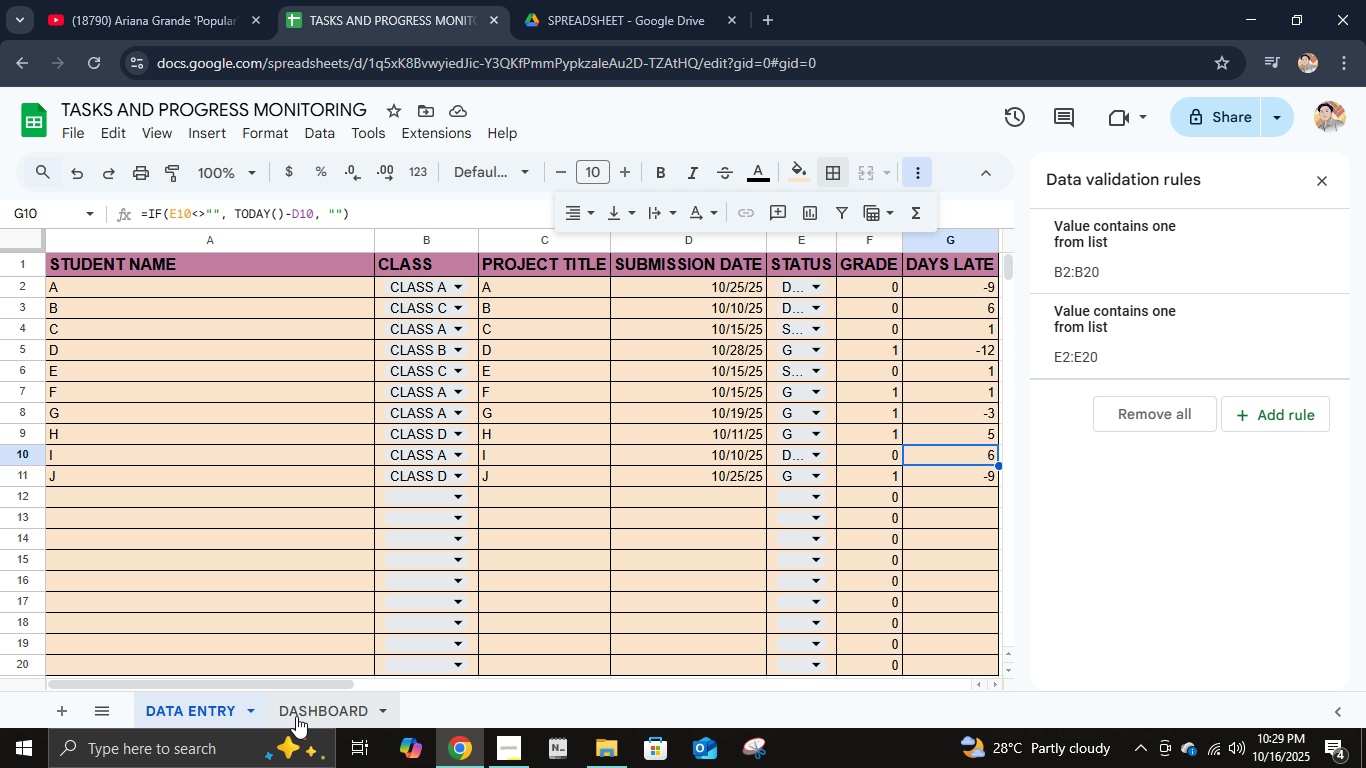 
left_click([296, 716])
 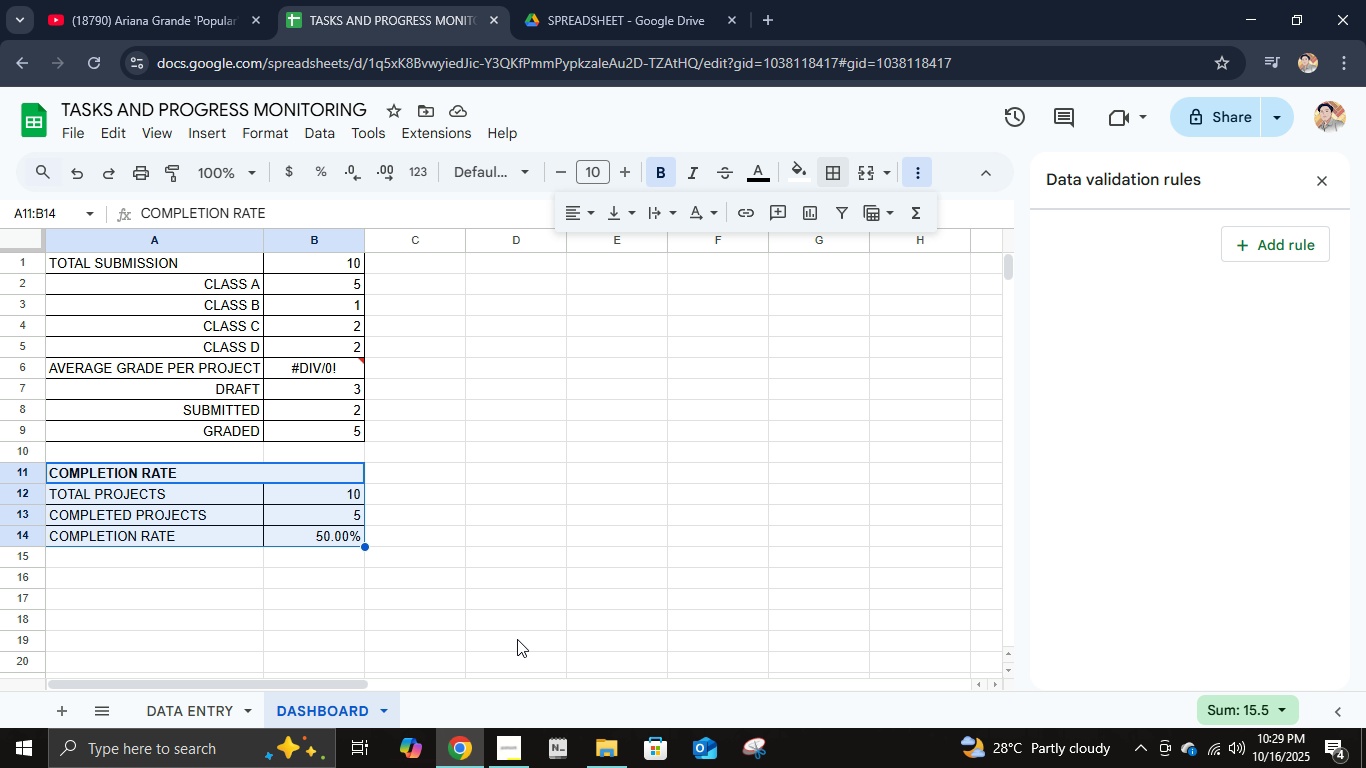 
left_click([504, 250])
 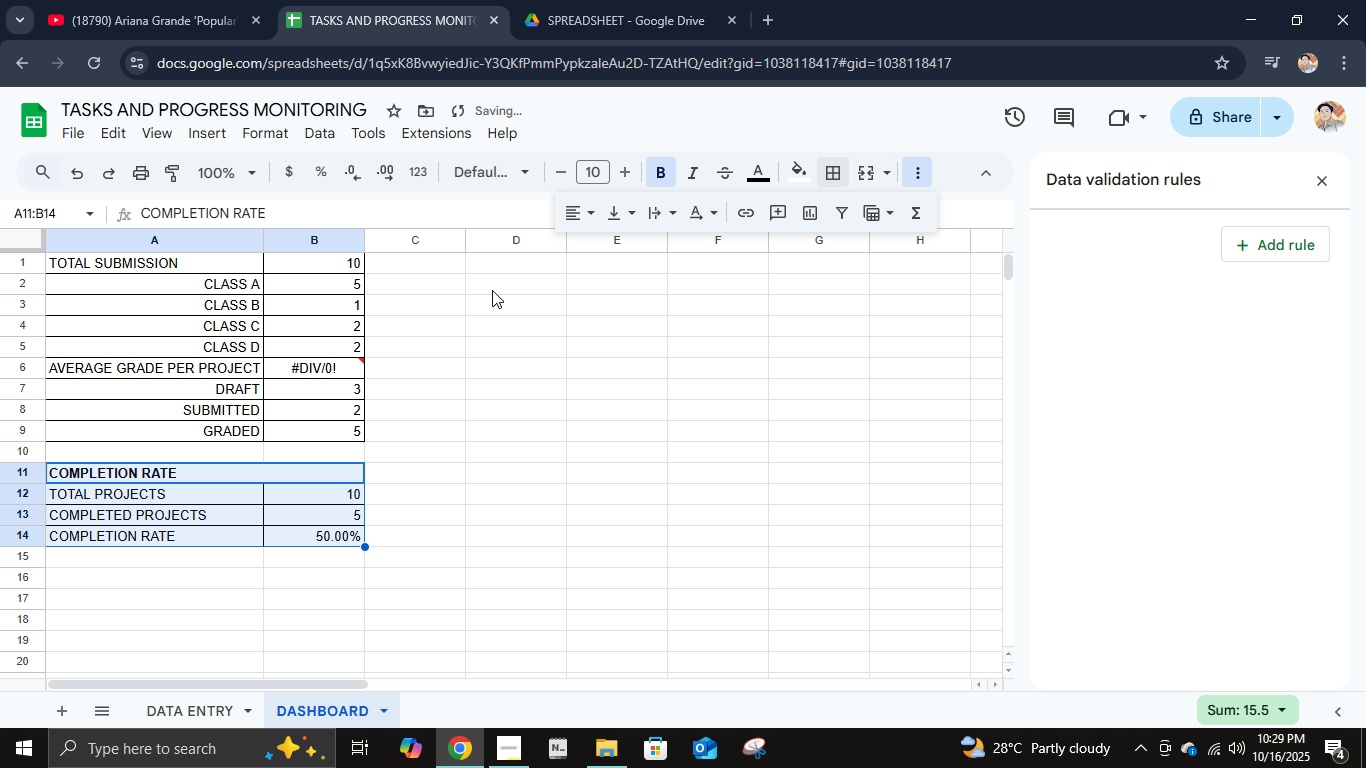 
mouse_move([475, 316])
 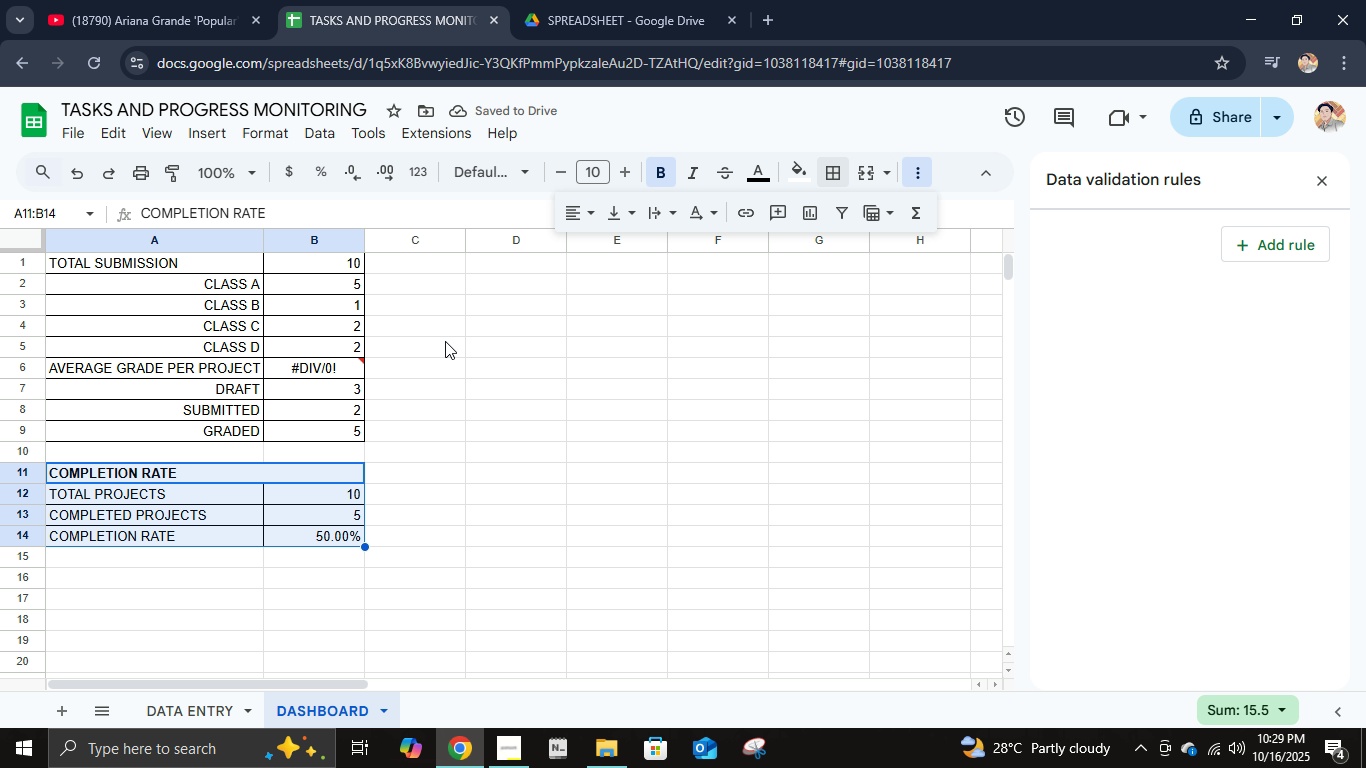 
left_click([470, 323])
 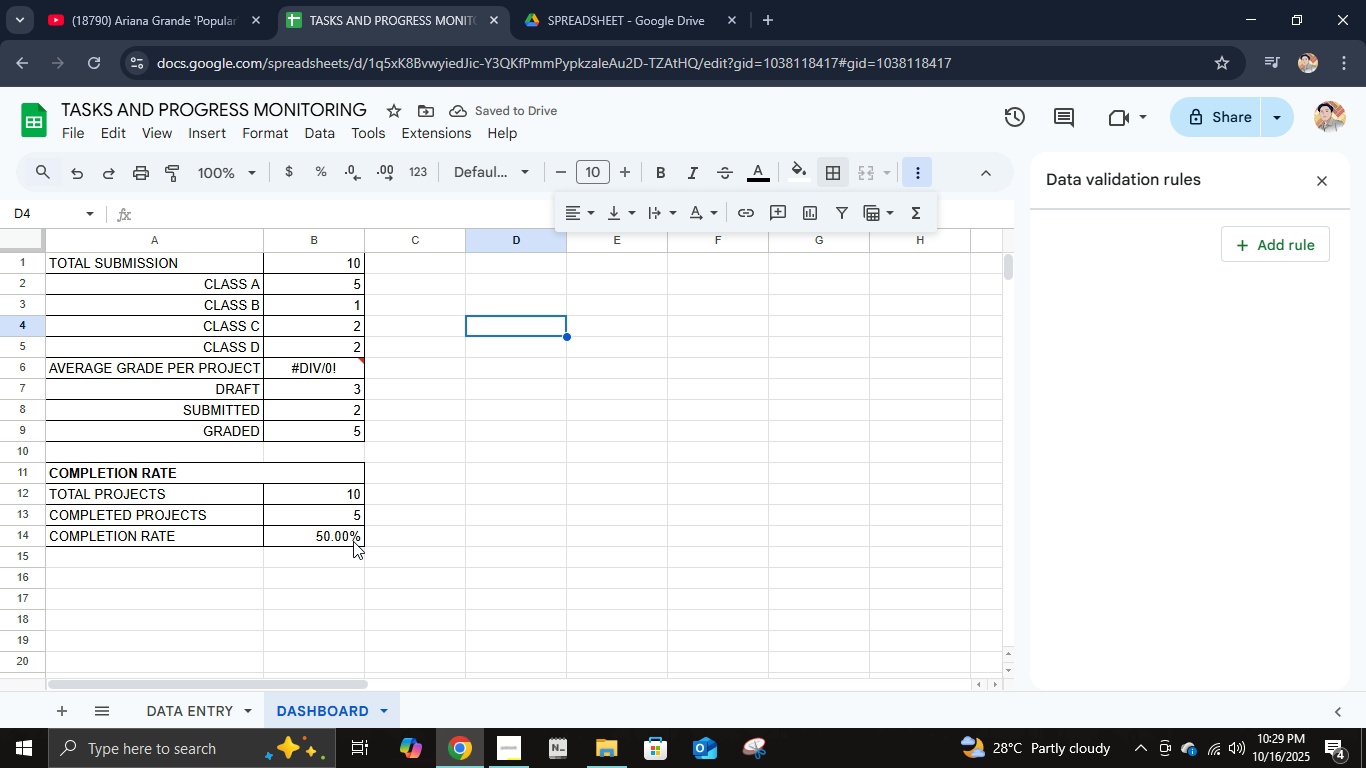 
left_click([323, 543])
 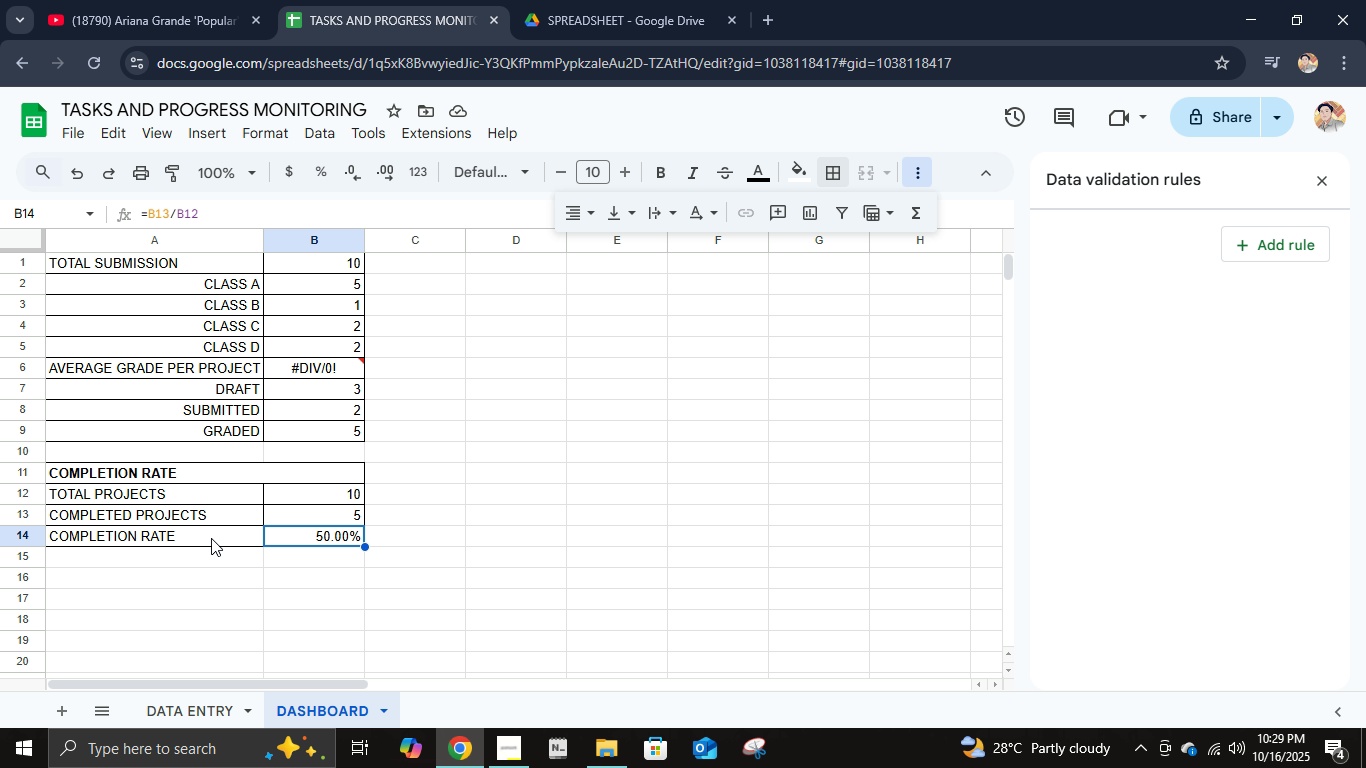 
hold_key(key=ShiftLeft, duration=1.54)
left_click([174, 474])
 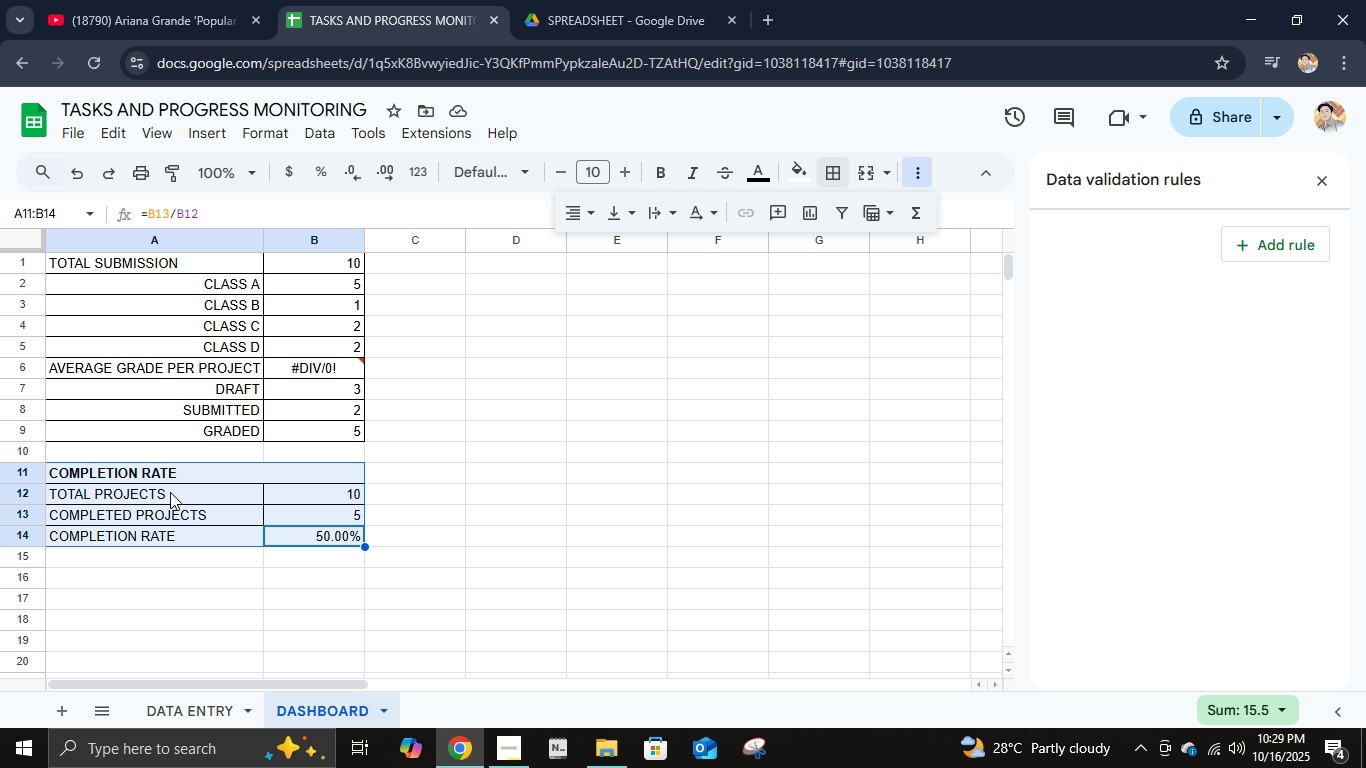 
left_click([170, 492])
 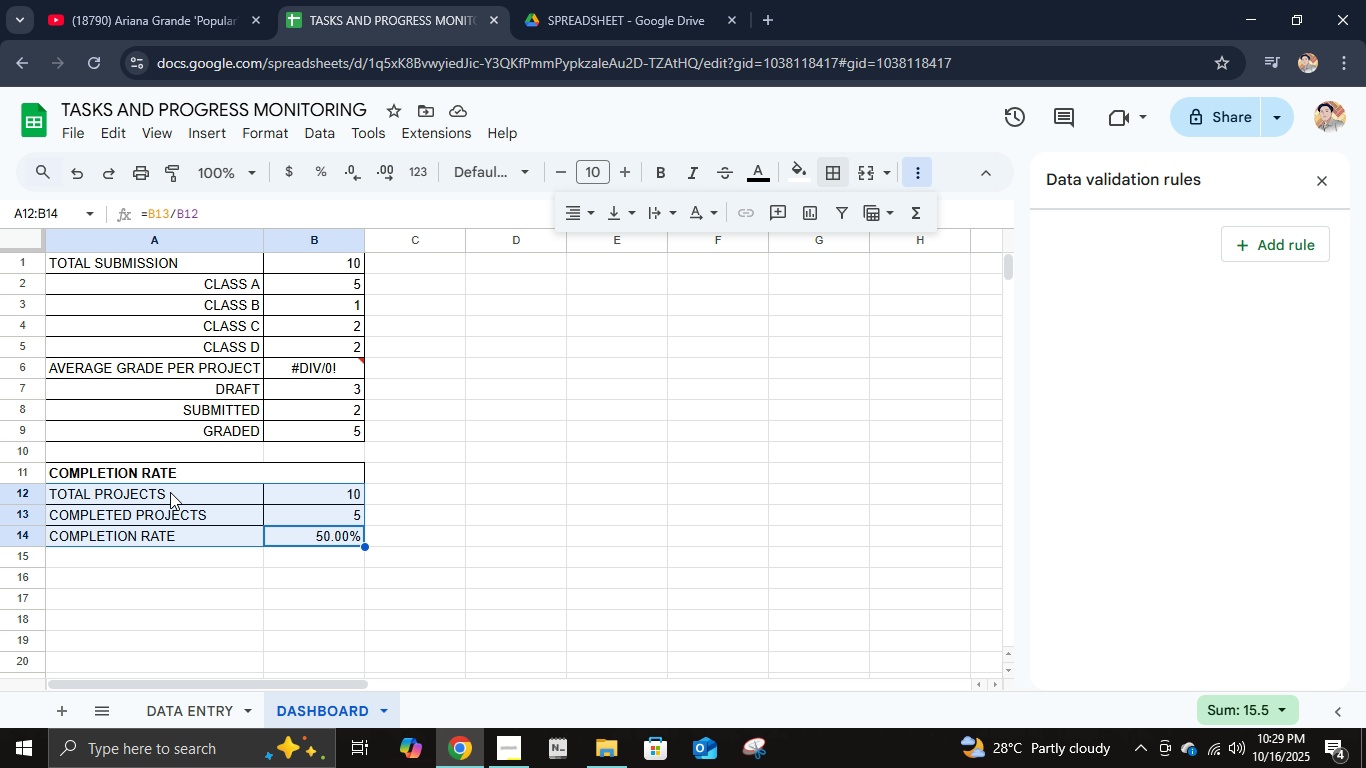 
key(Shift+ShiftLeft)
 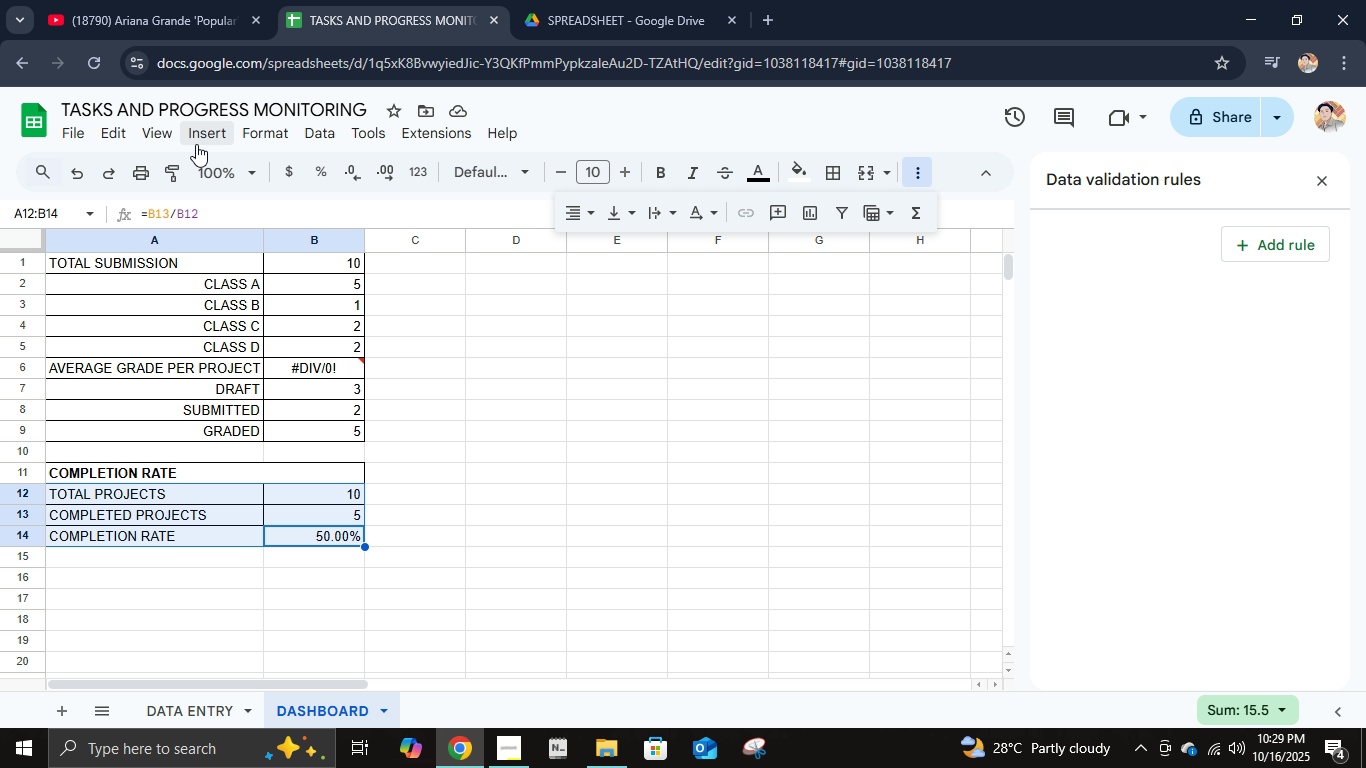 
left_click([196, 144])
 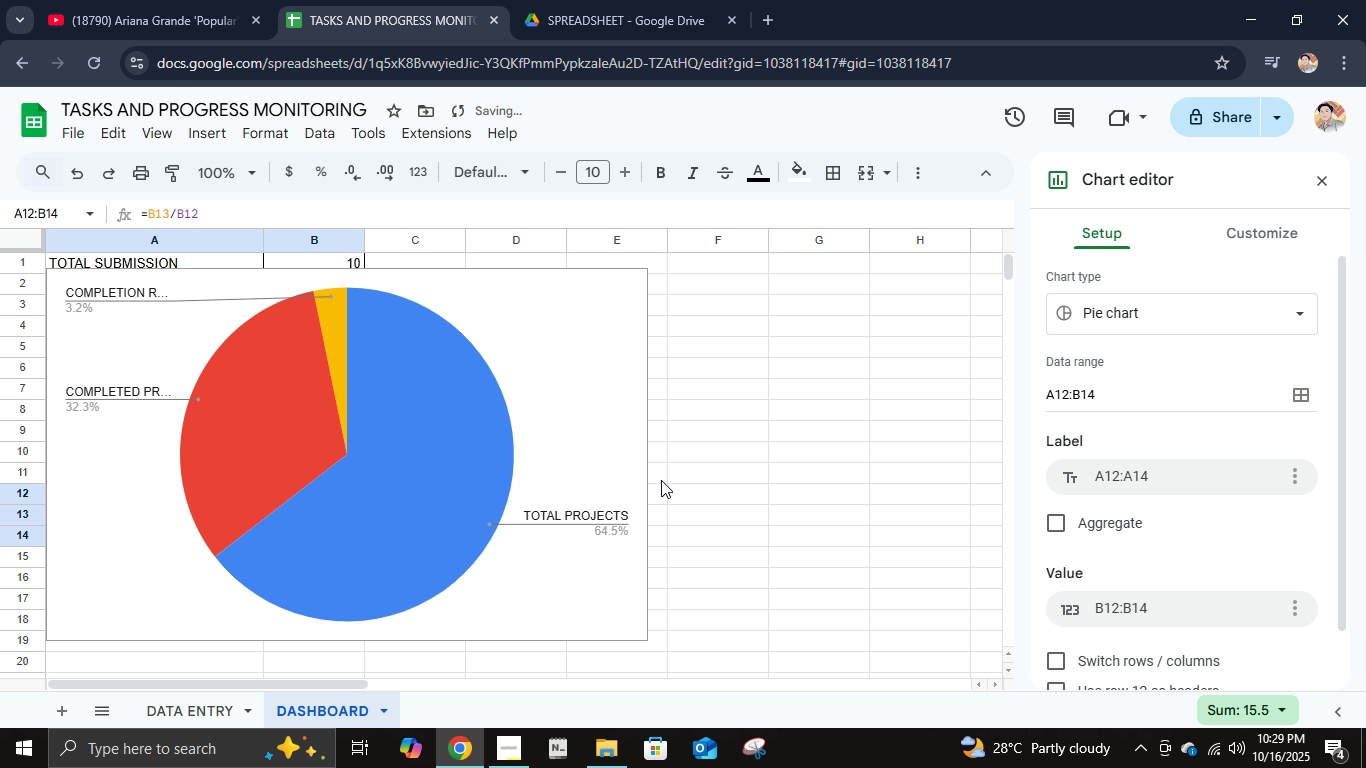 
left_click_drag(start_coordinate=[549, 348], to_coordinate=[832, 357])
 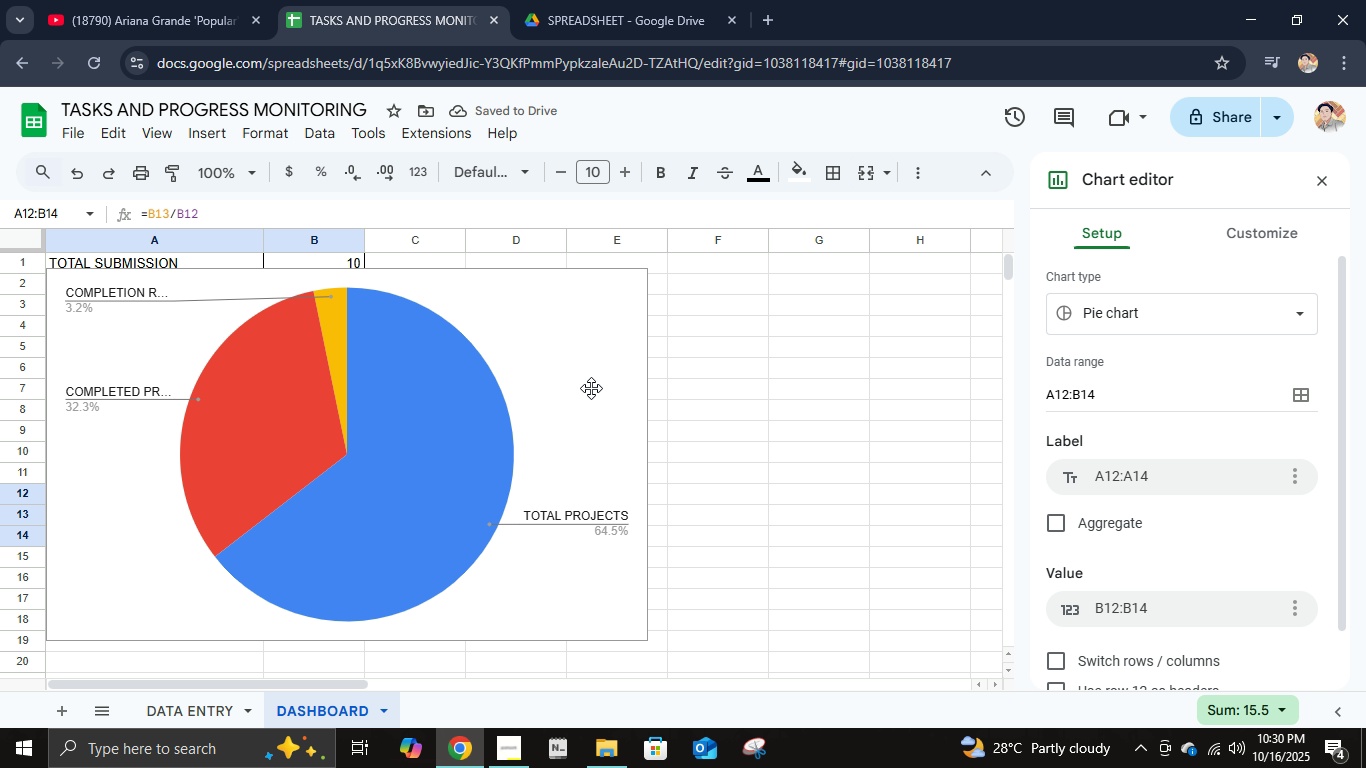 
left_click([591, 388])
 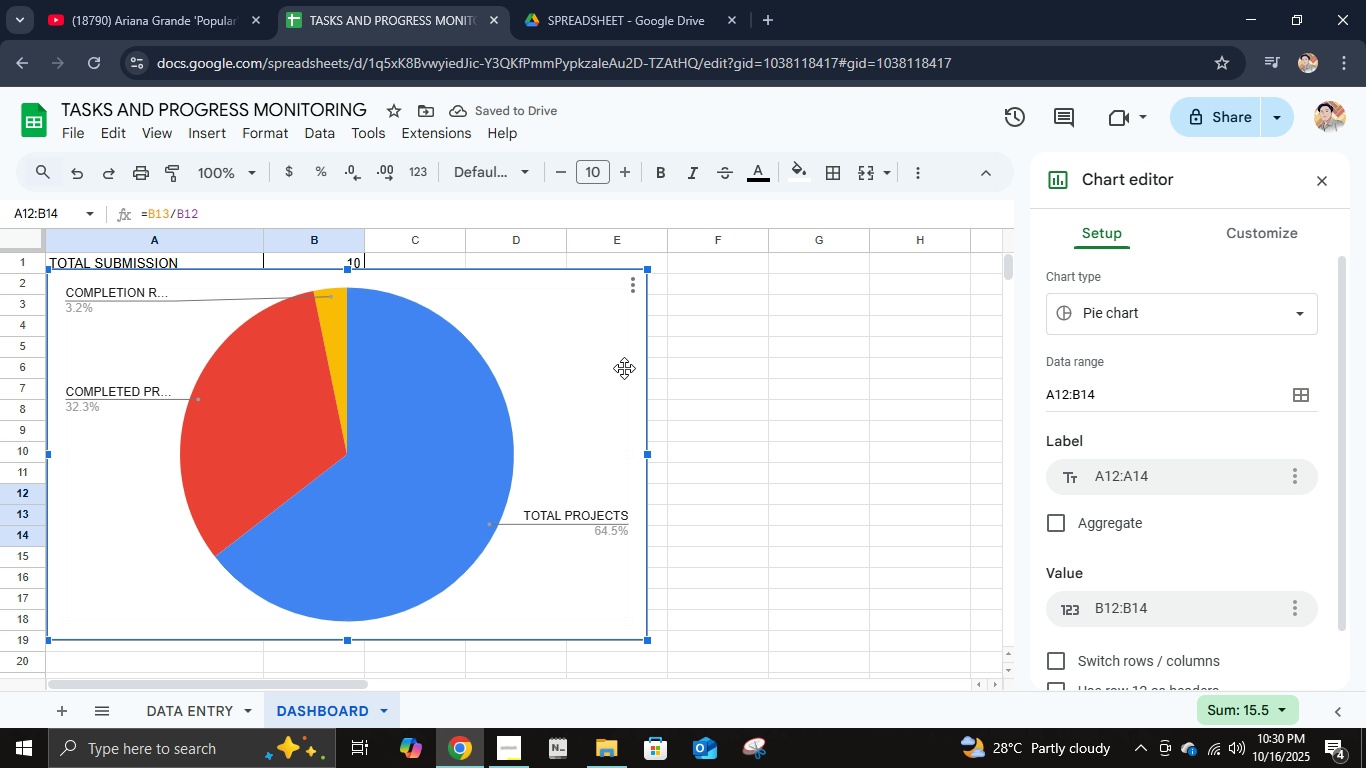 
left_click_drag(start_coordinate=[623, 363], to_coordinate=[963, 341])
 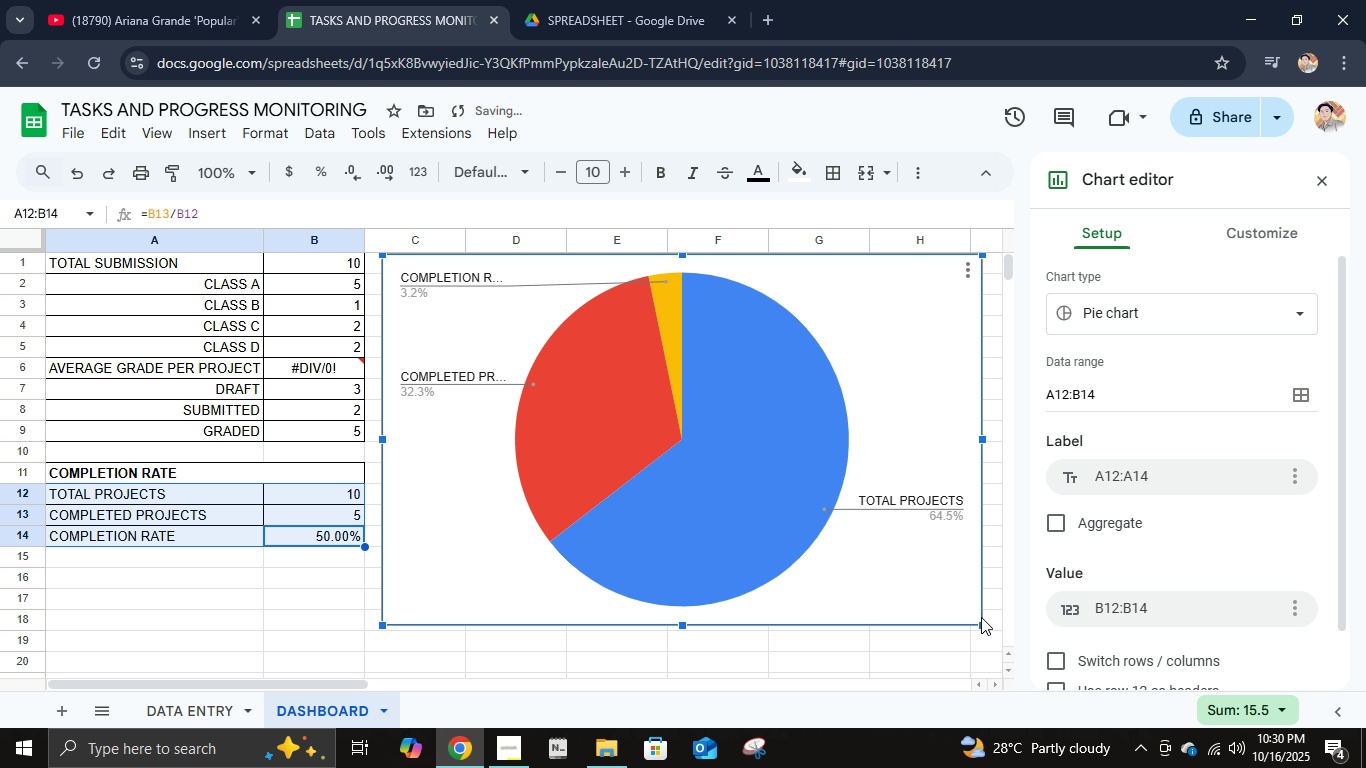 
left_click([981, 617])
 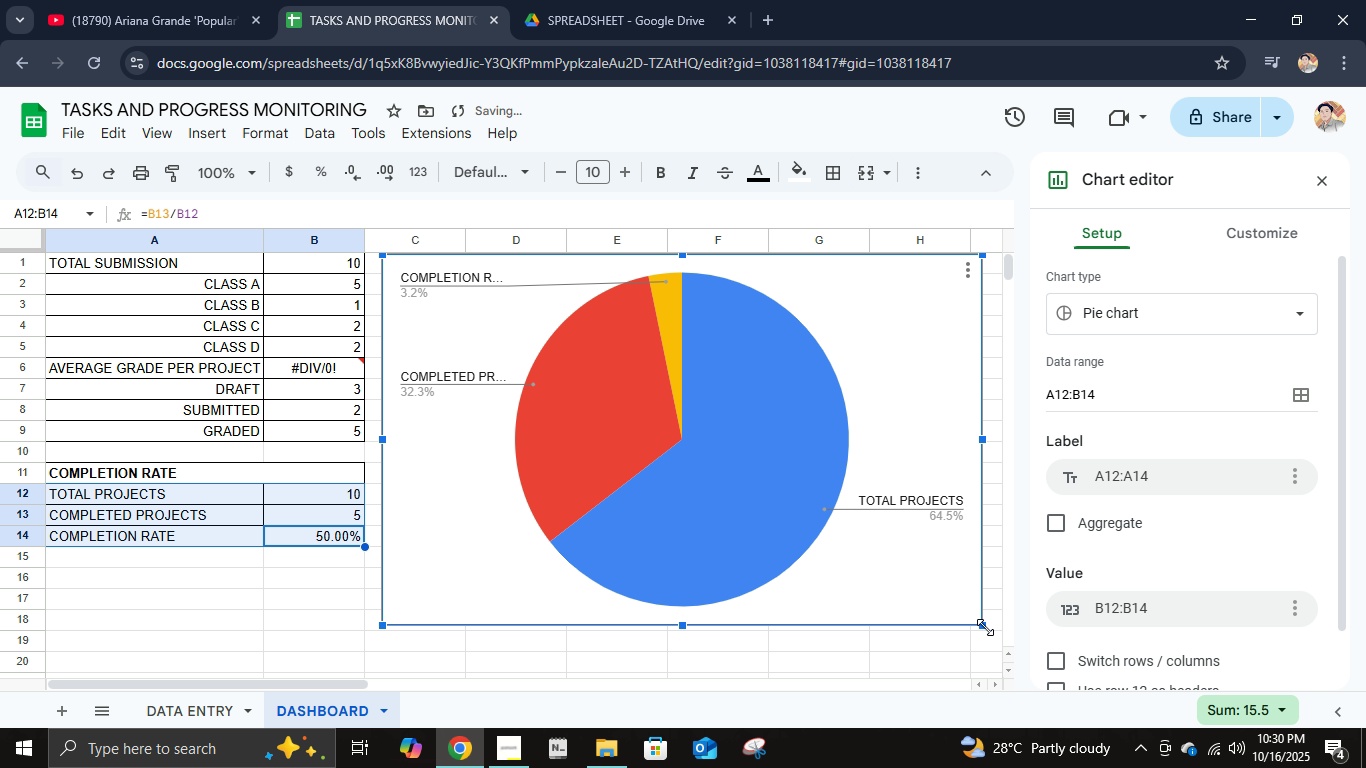 
left_click_drag(start_coordinate=[985, 627], to_coordinate=[749, 449])
 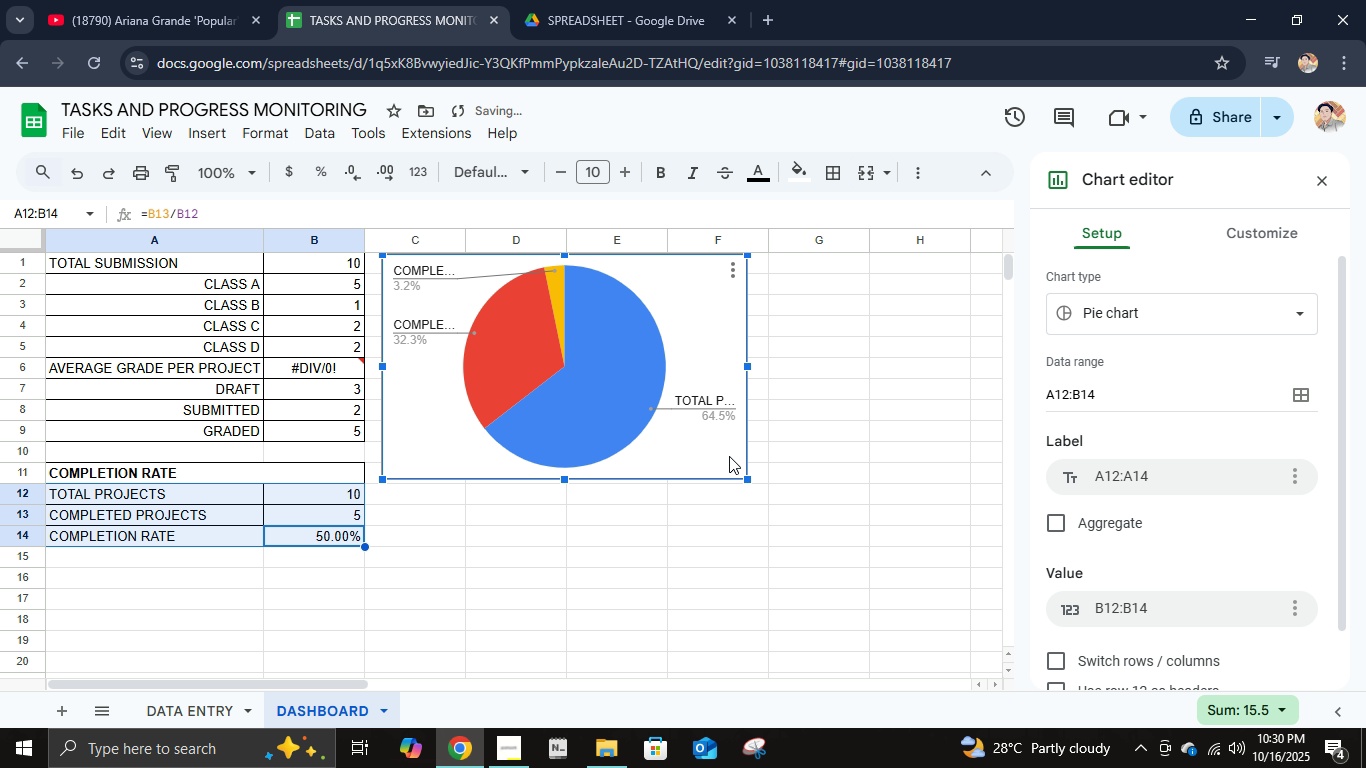 
left_click_drag(start_coordinate=[729, 456], to_coordinate=[813, 447])
 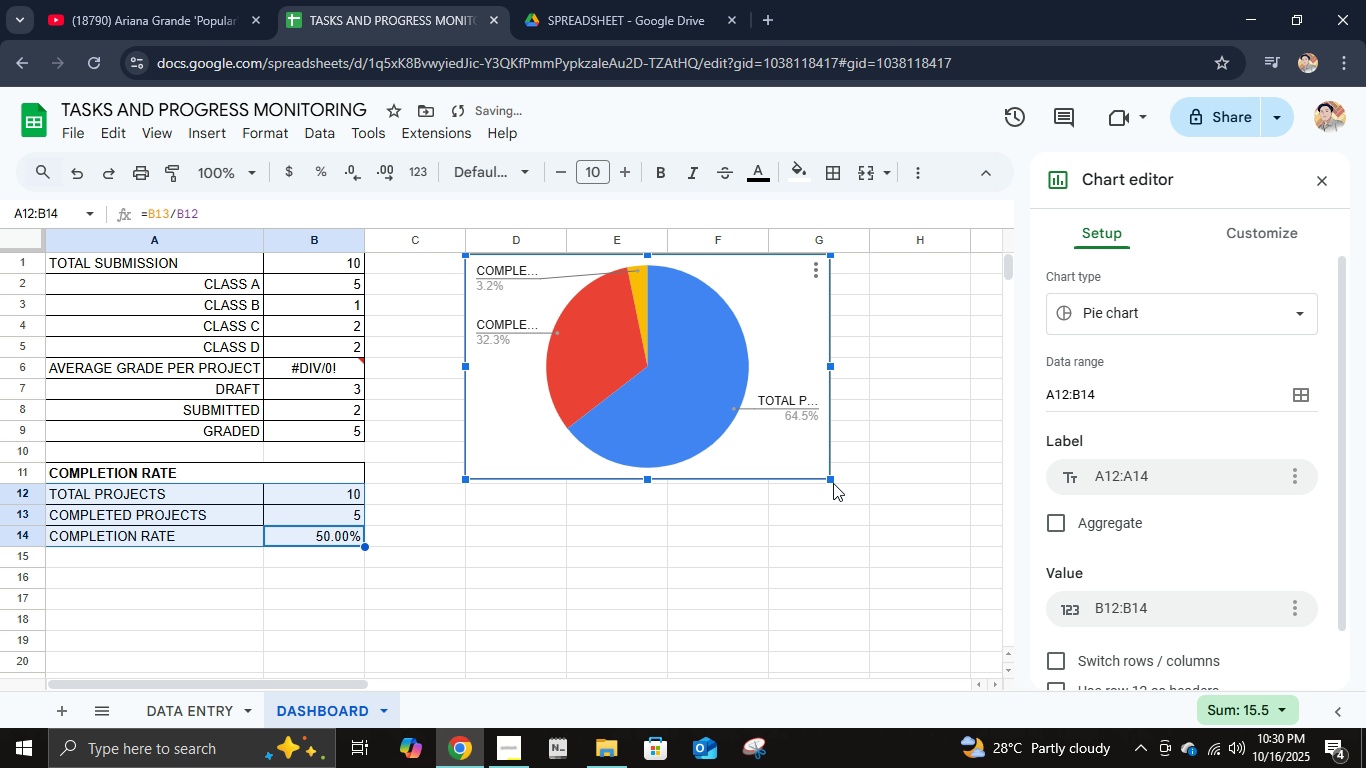 
left_click([833, 484])
 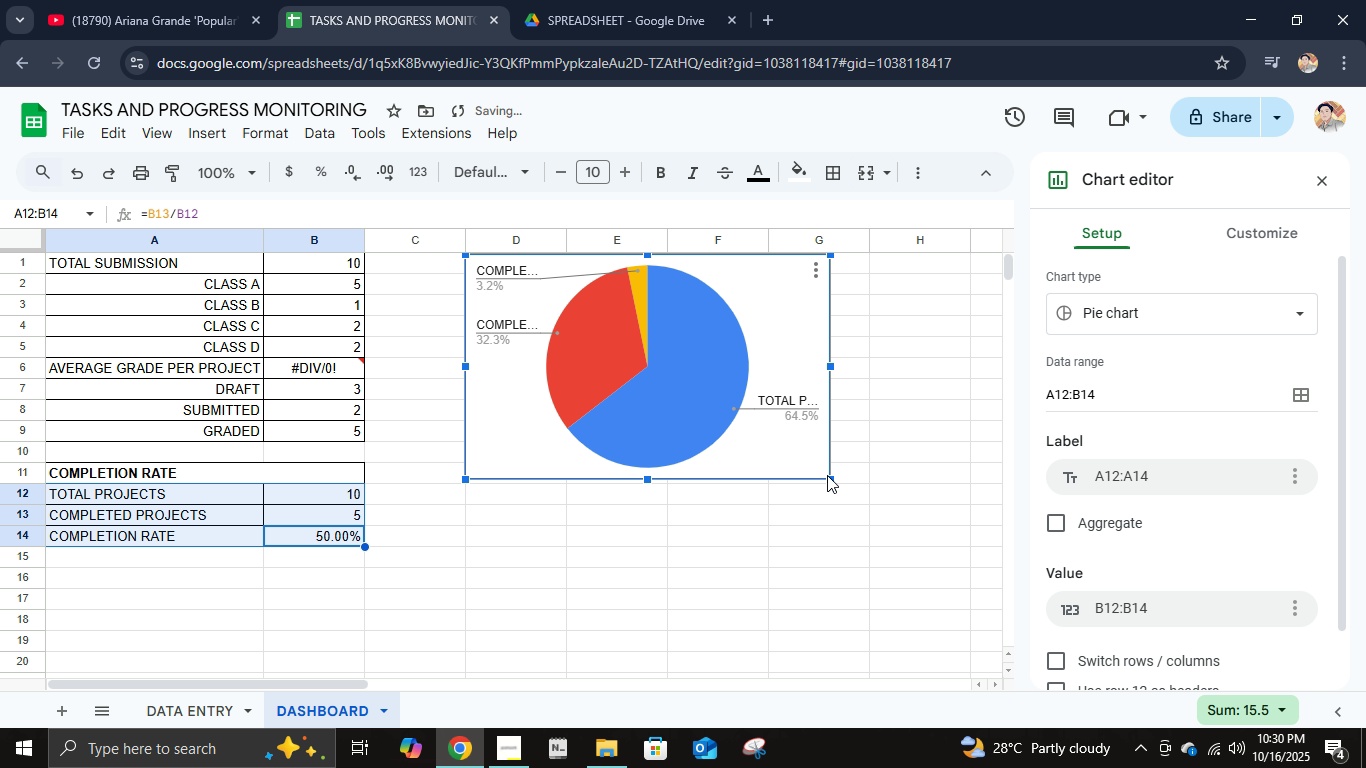 
left_click_drag(start_coordinate=[827, 475], to_coordinate=[839, 486])
 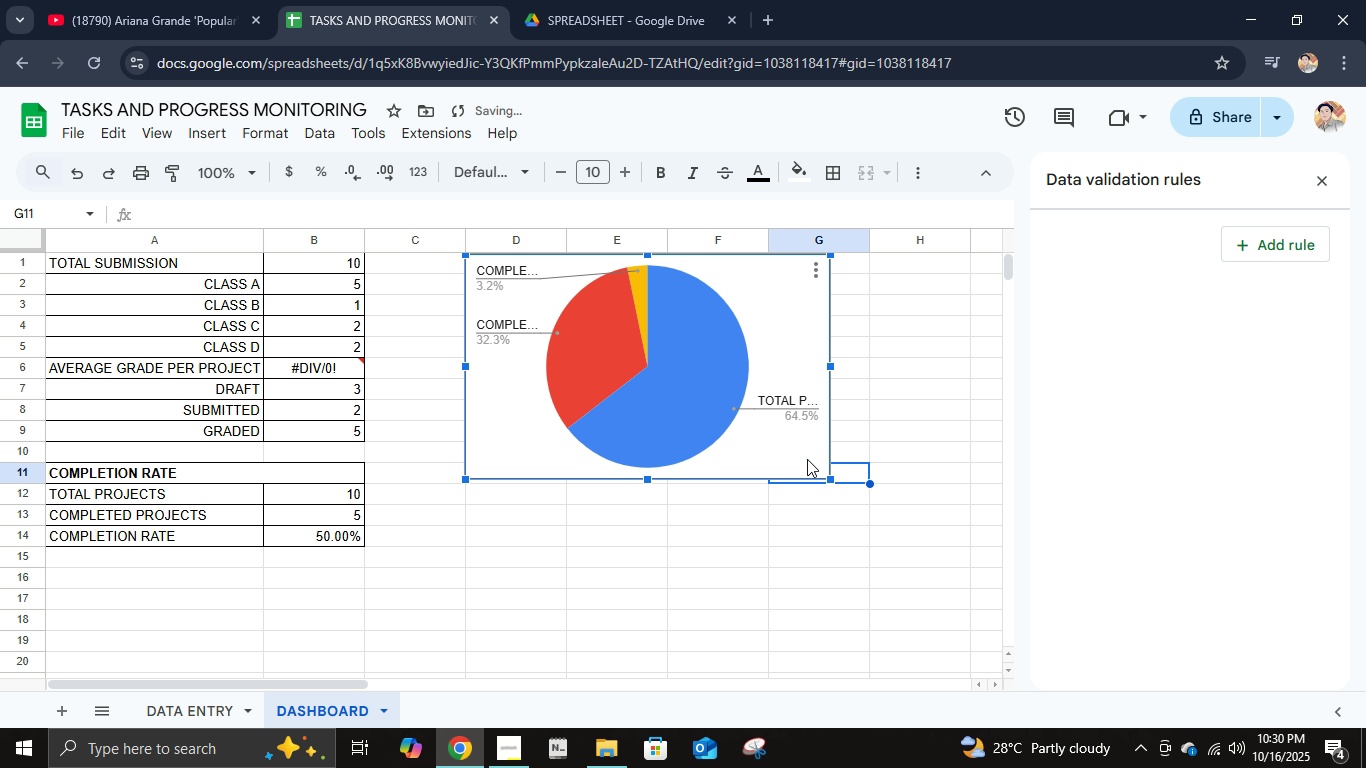 
left_click([807, 459])
 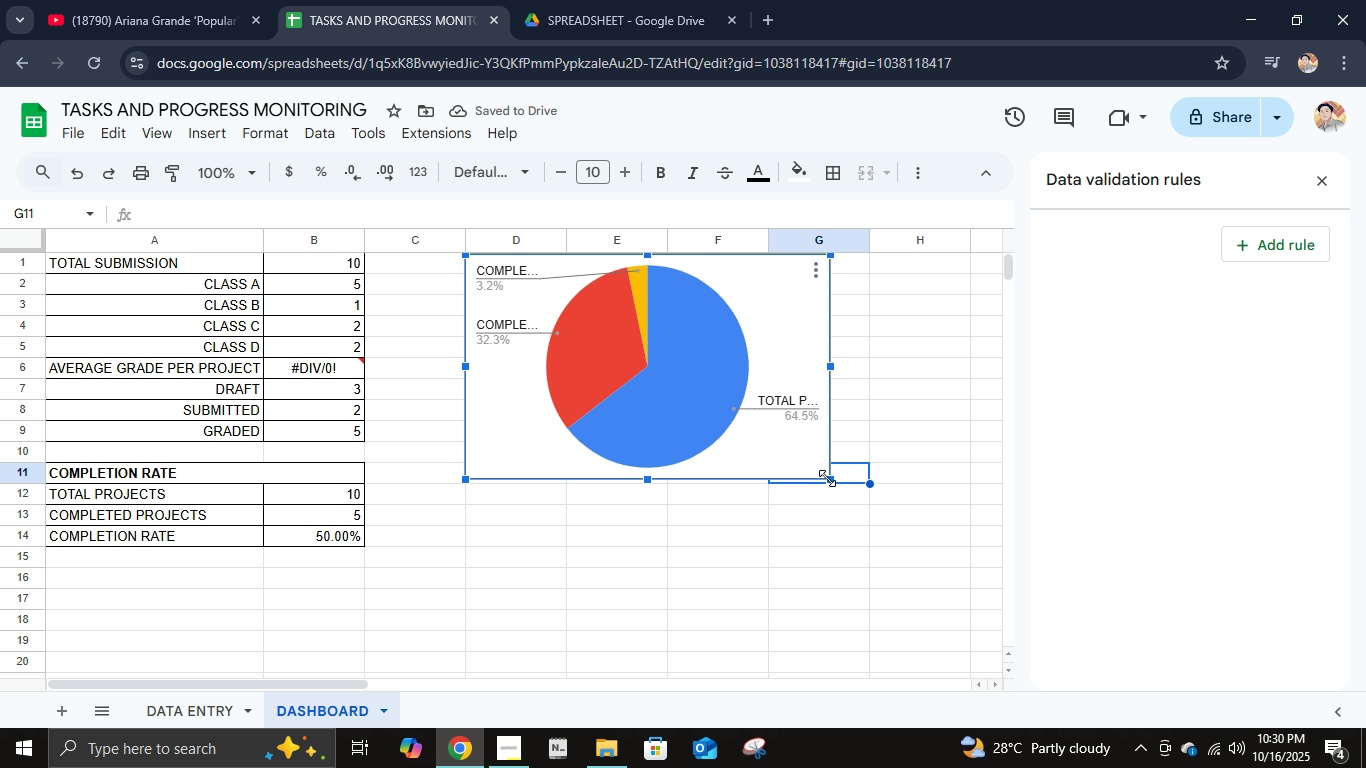 
left_click_drag(start_coordinate=[829, 478], to_coordinate=[910, 542])
 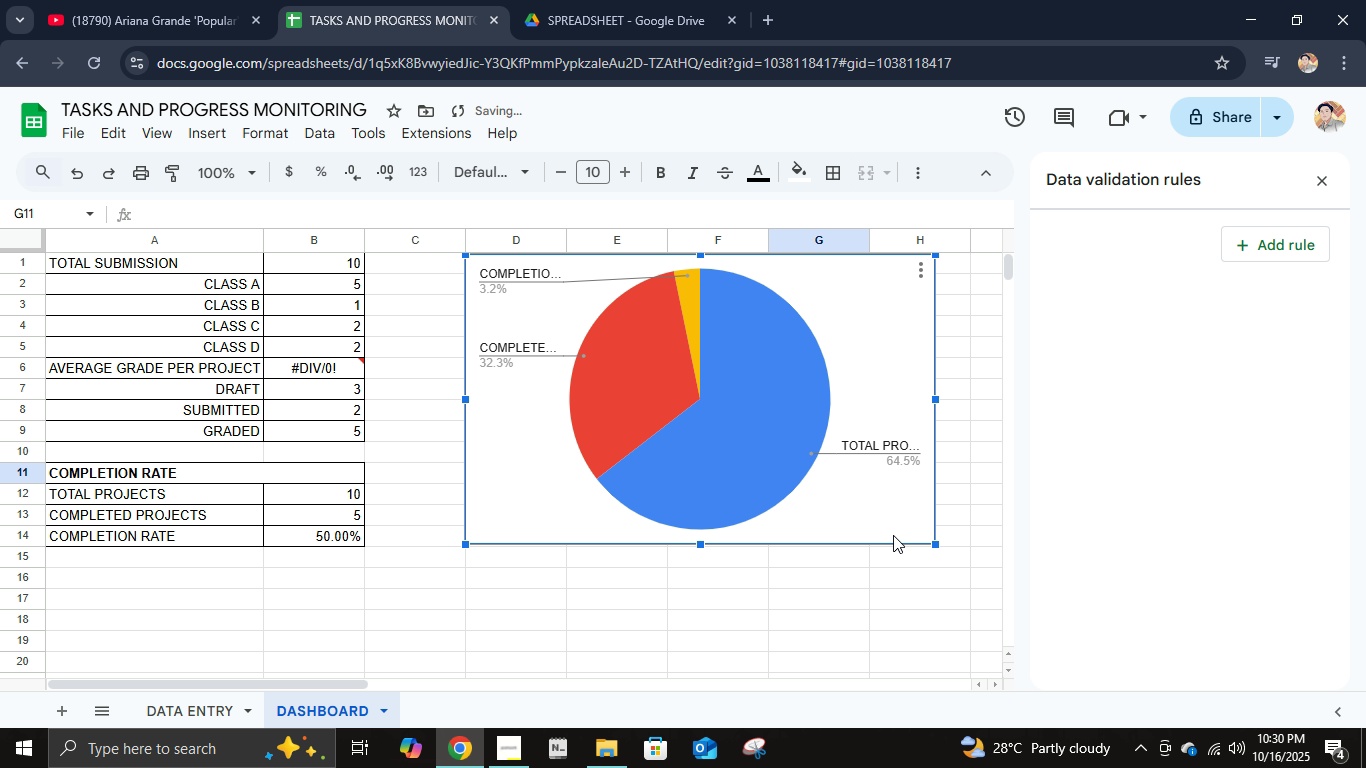 
double_click([893, 535])
 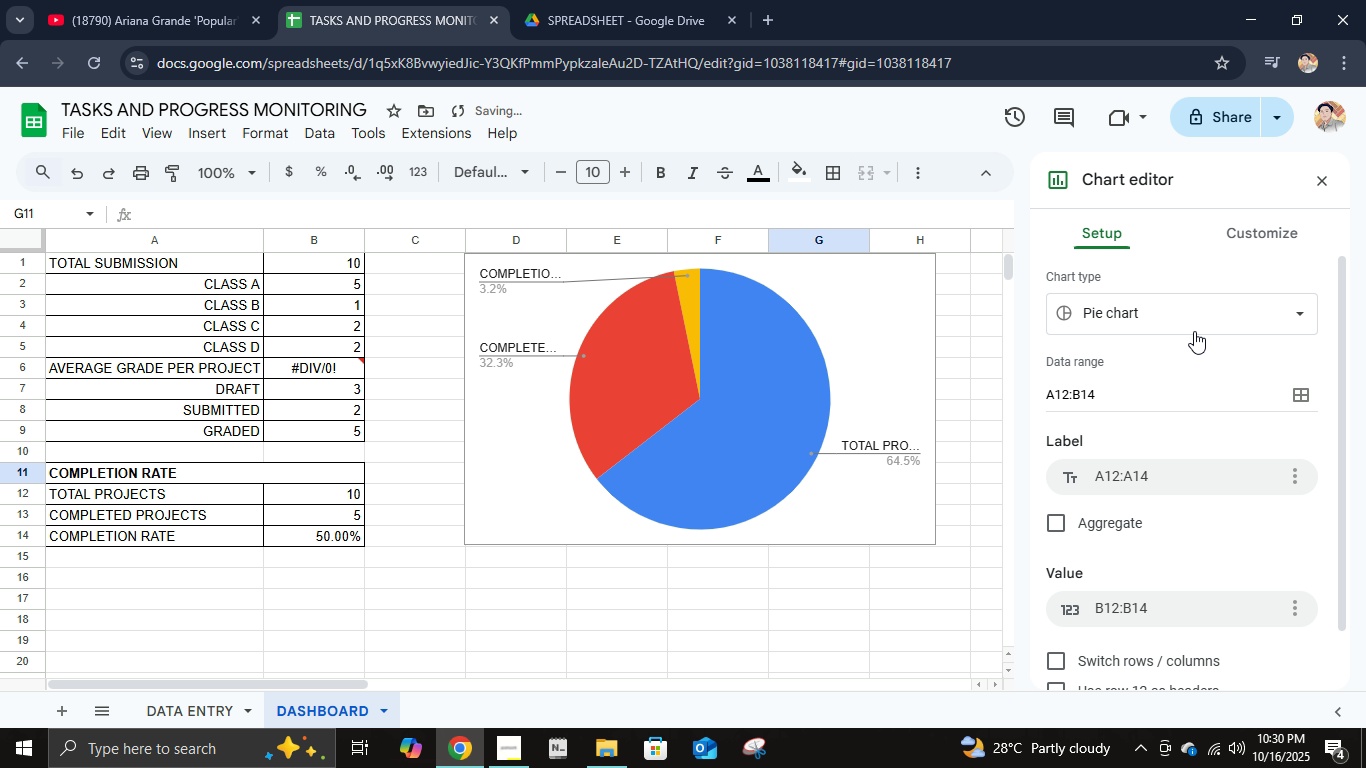 
left_click([1199, 320])
 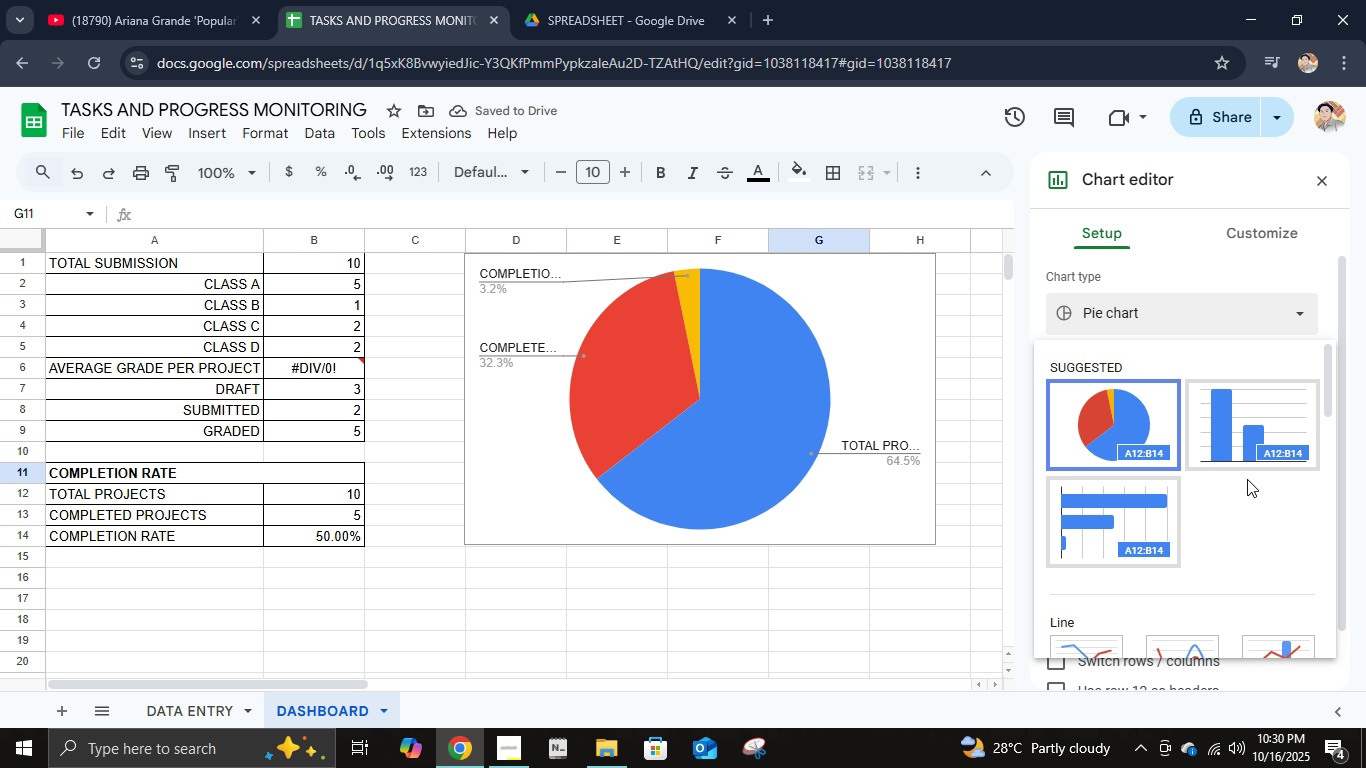 
scroll: coordinate [1247, 489], scroll_direction: down, amount: 6.0
 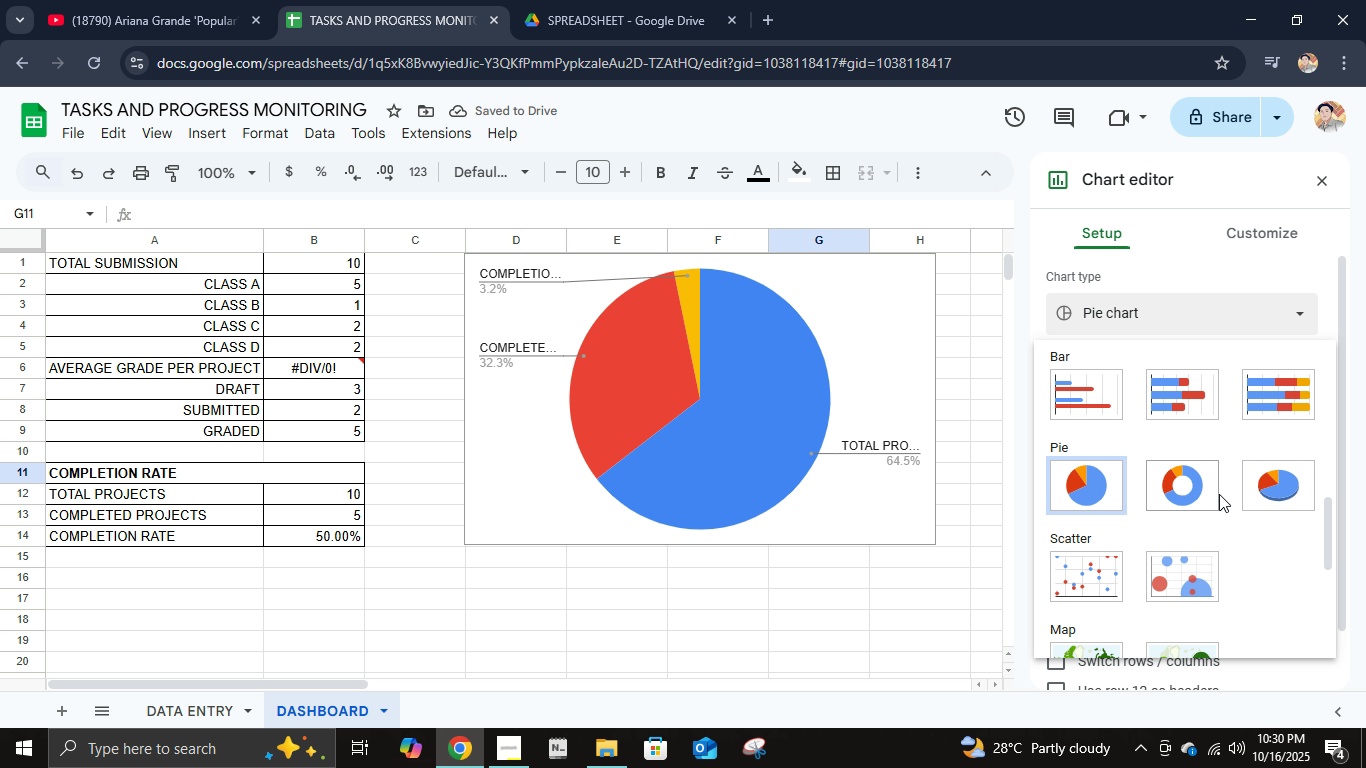 
left_click([1288, 500])
 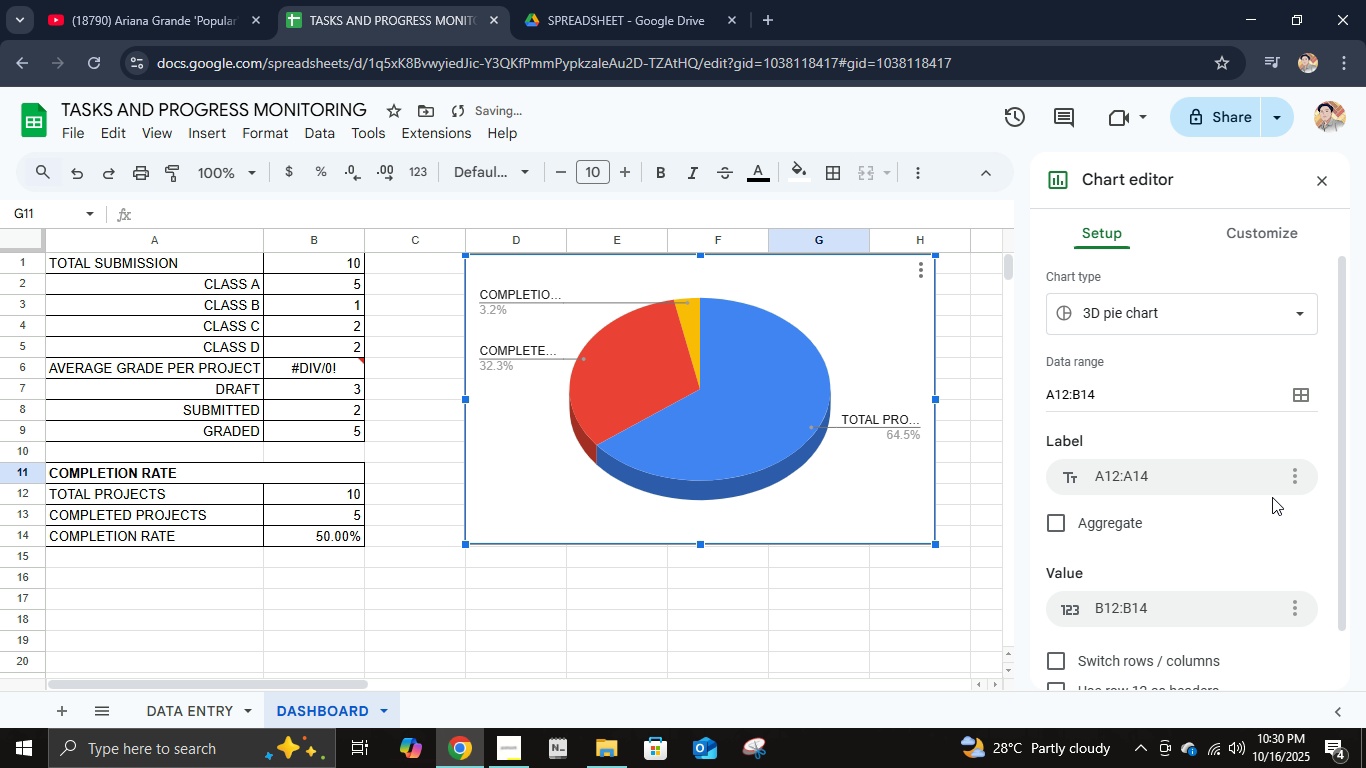 
scroll: coordinate [1254, 494], scroll_direction: down, amount: 5.0
 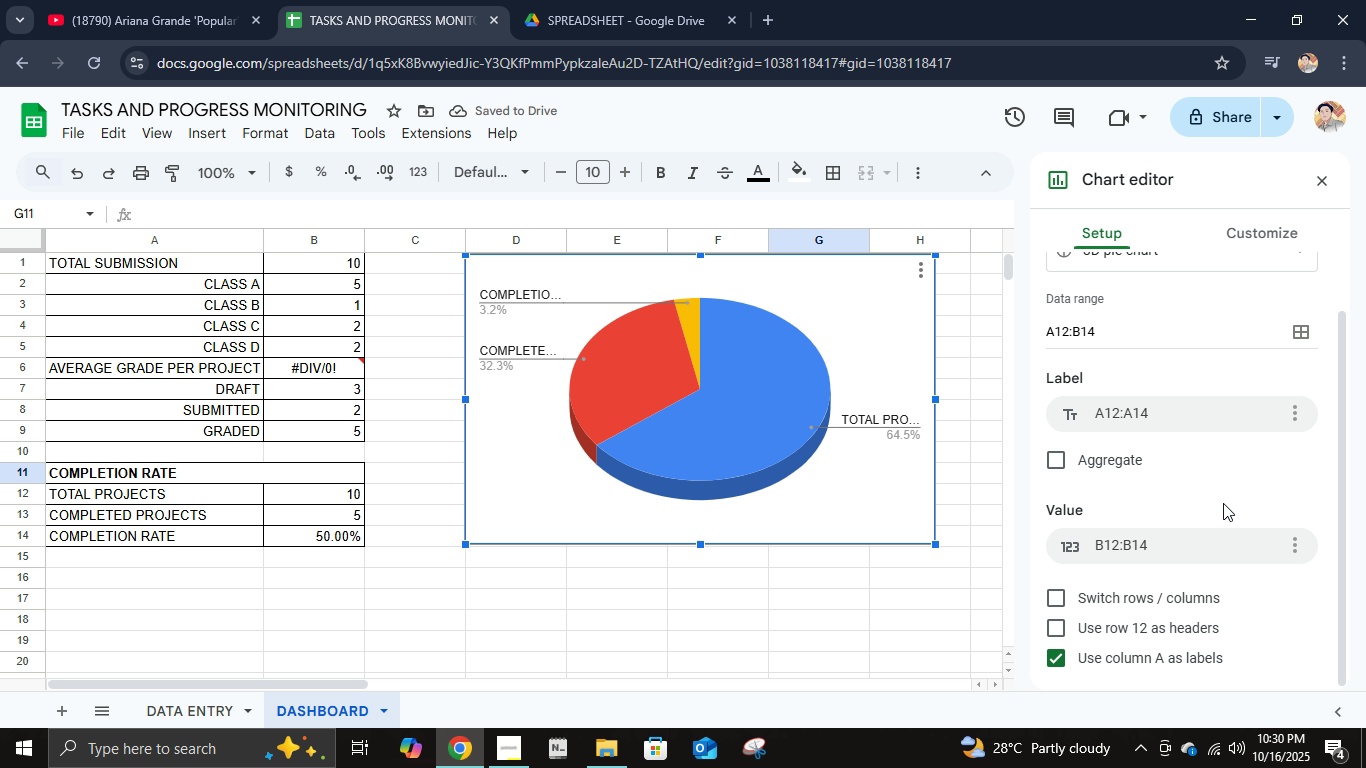 
scroll: coordinate [1248, 505], scroll_direction: up, amount: 4.0
 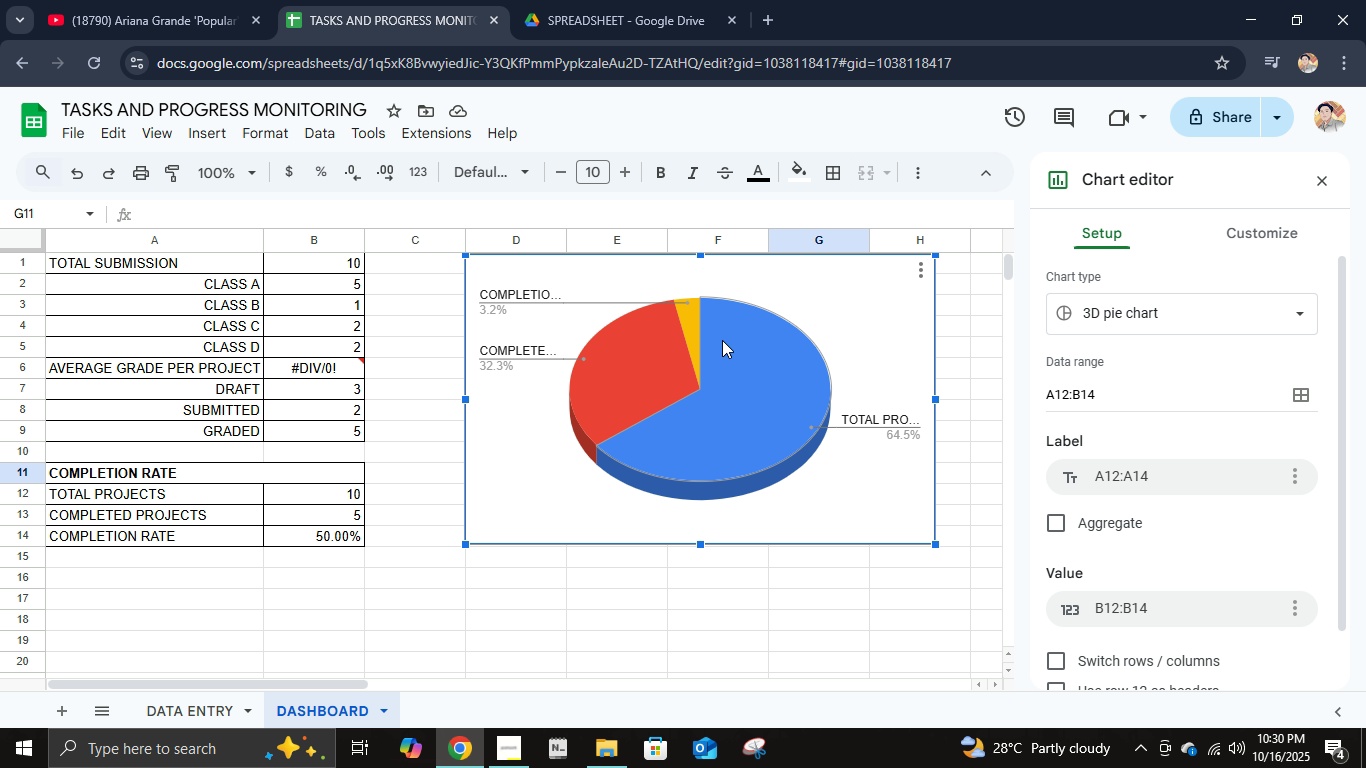 
mouse_move([1145, 461])
 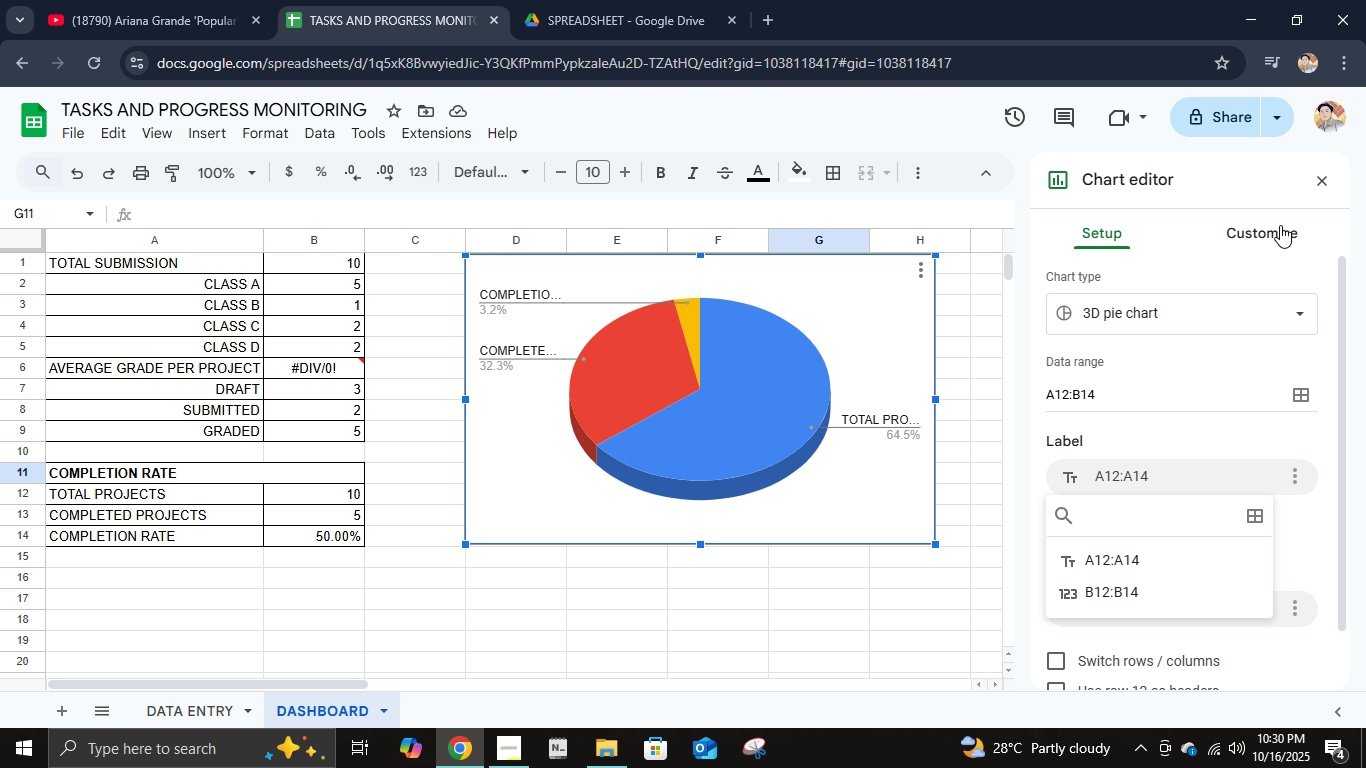 
left_click([1280, 225])
 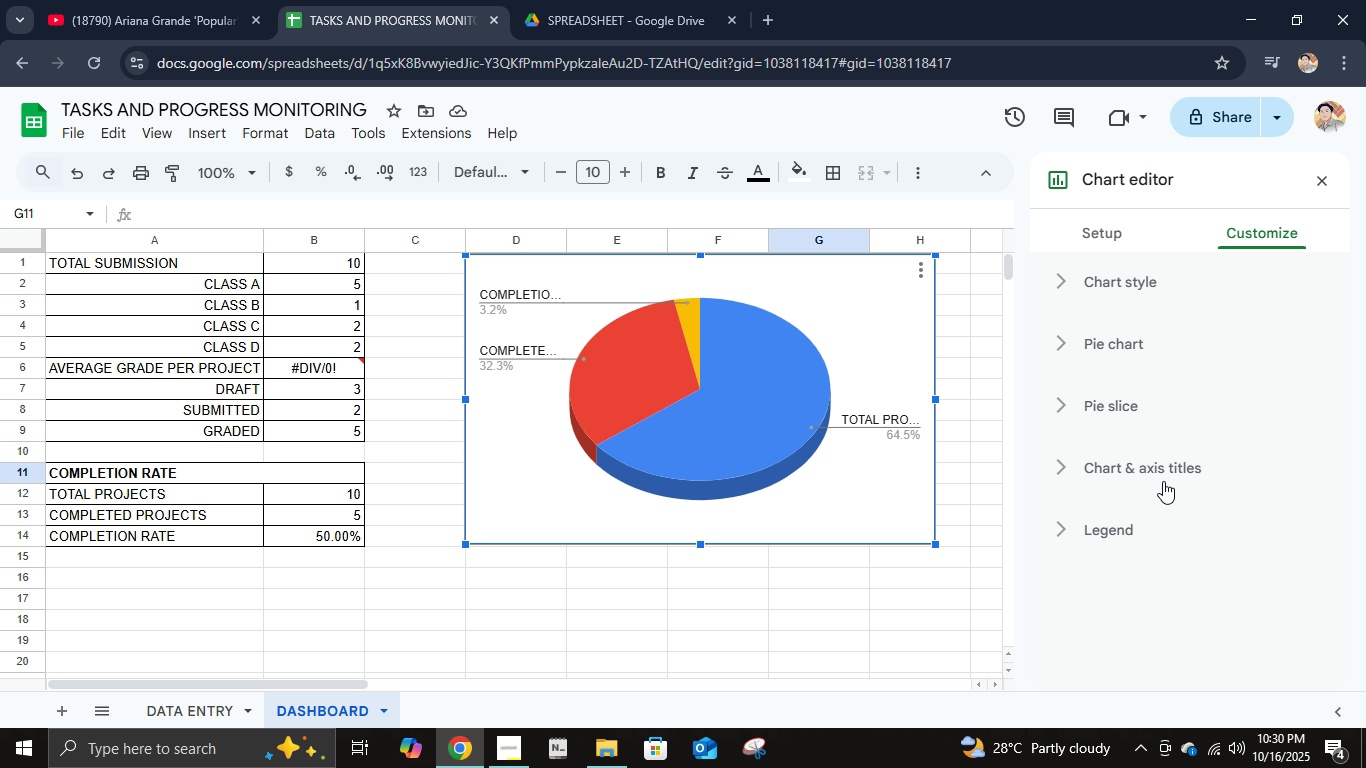 
left_click([1163, 471])
 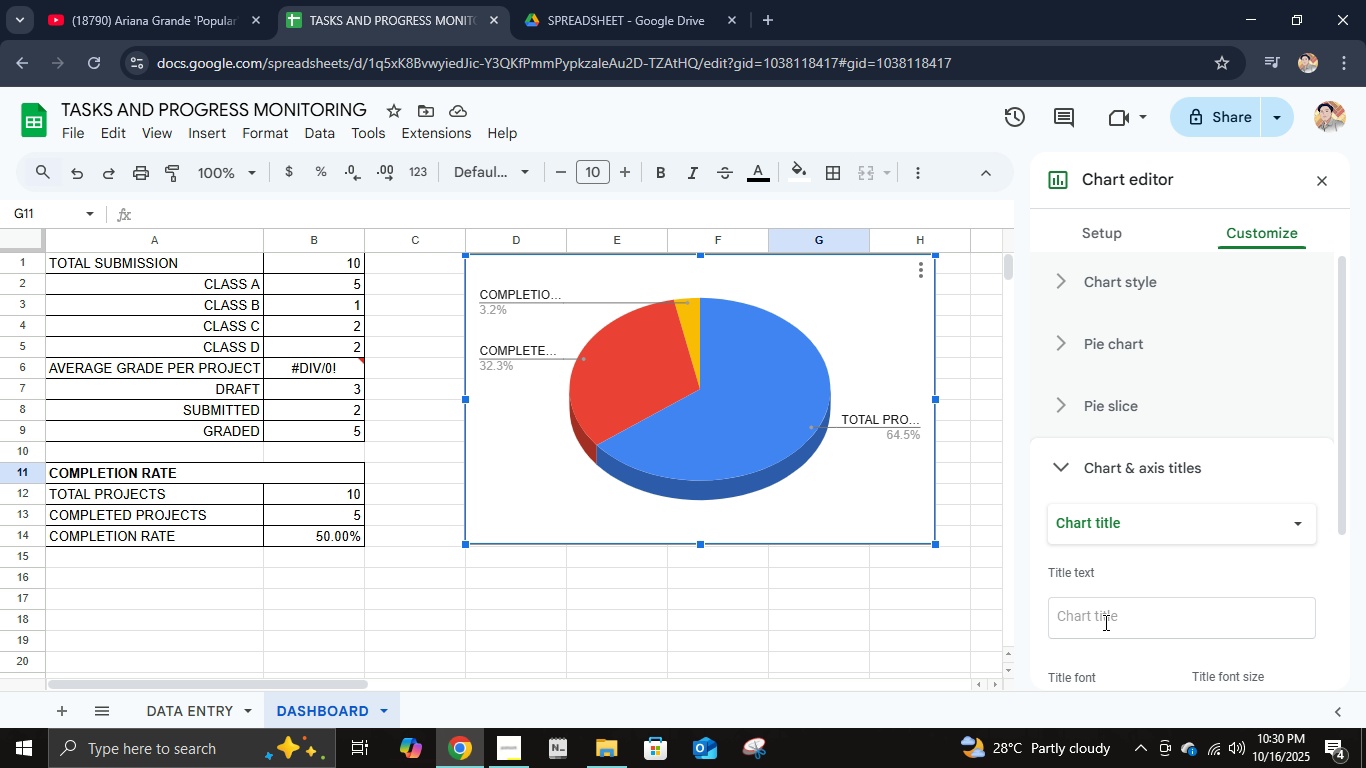 
left_click([1104, 622])
 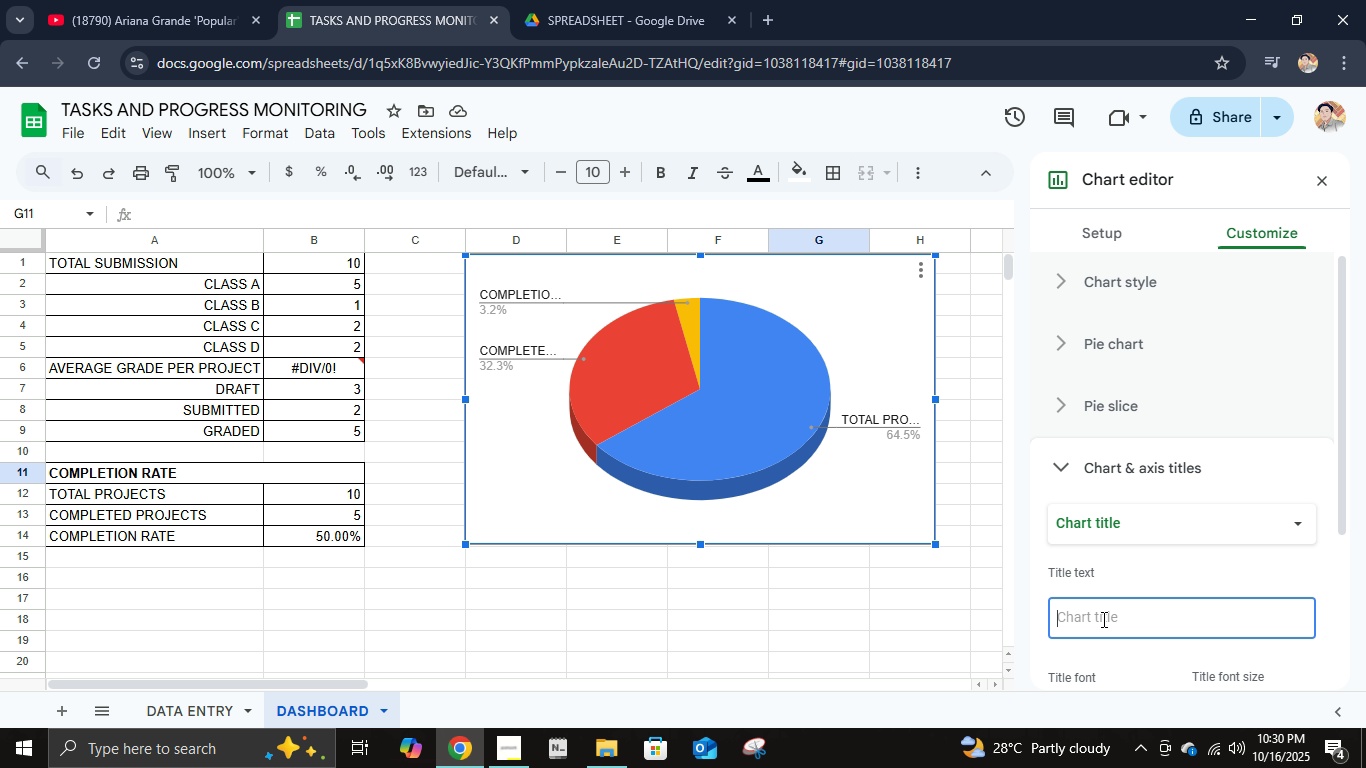 
type(CMPLETION RATE)
 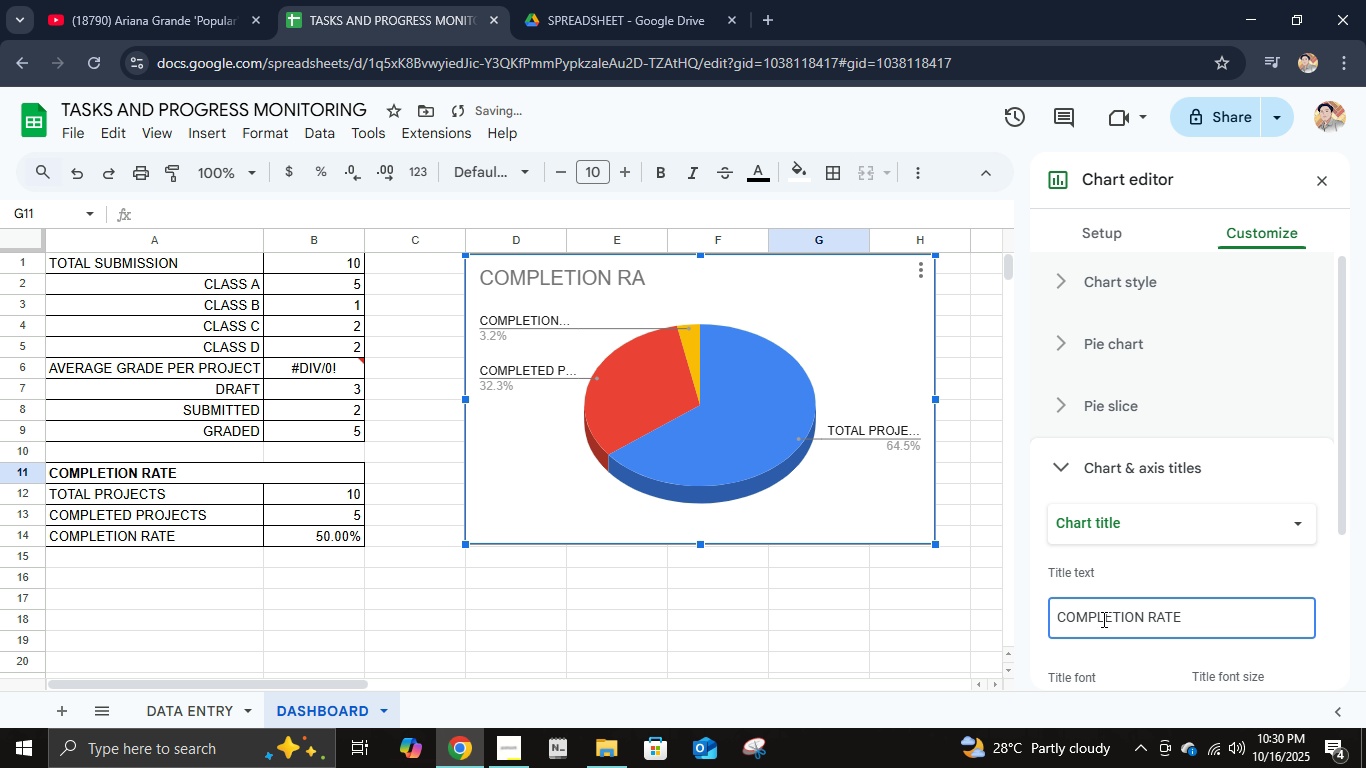 
key(Enter)
 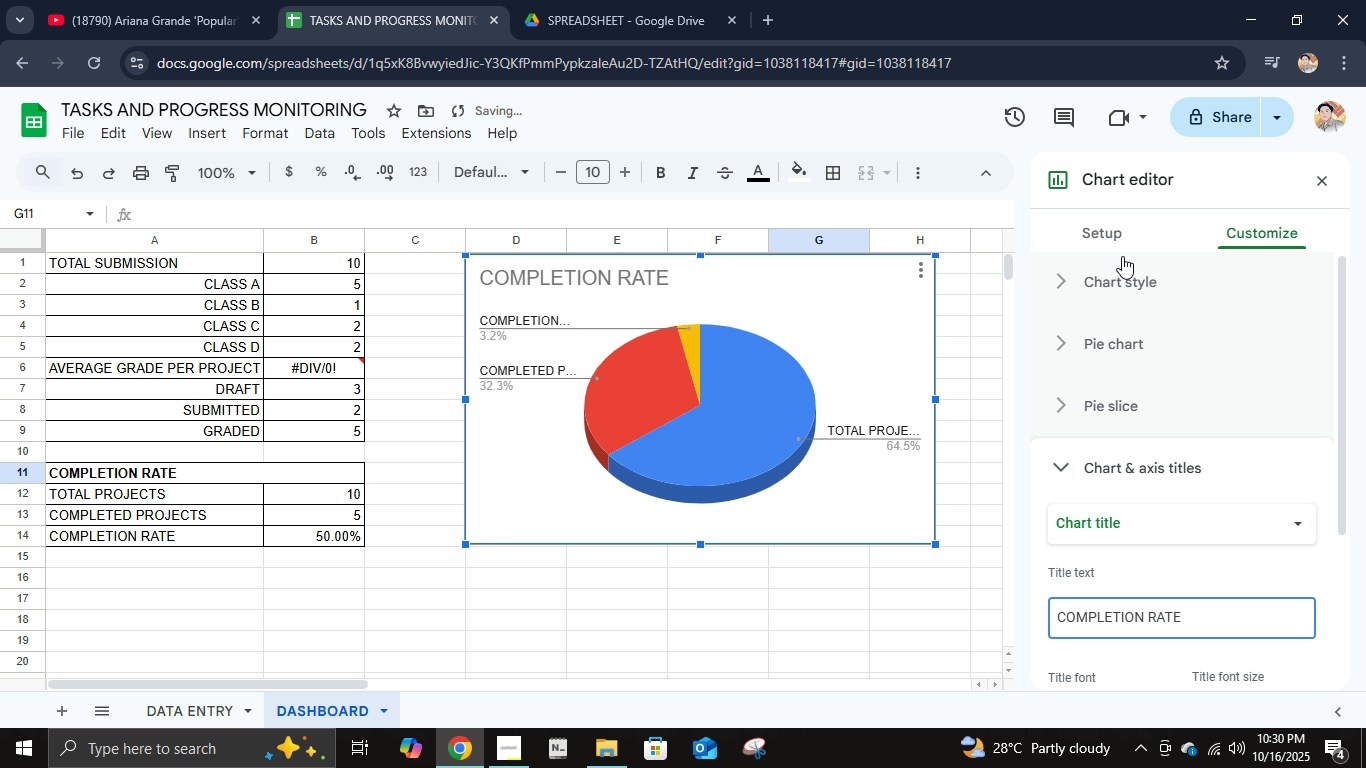 
left_click([1123, 283])
 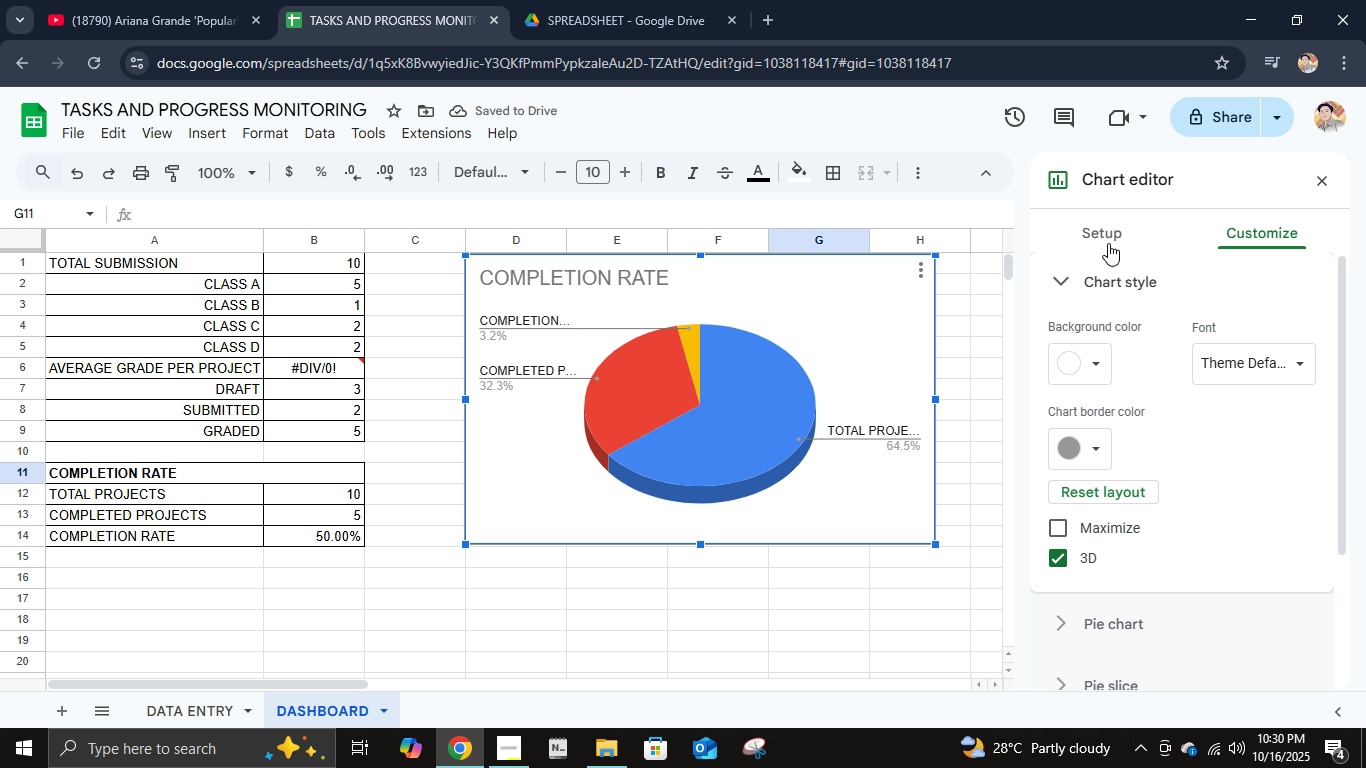 
left_click([1108, 243])
 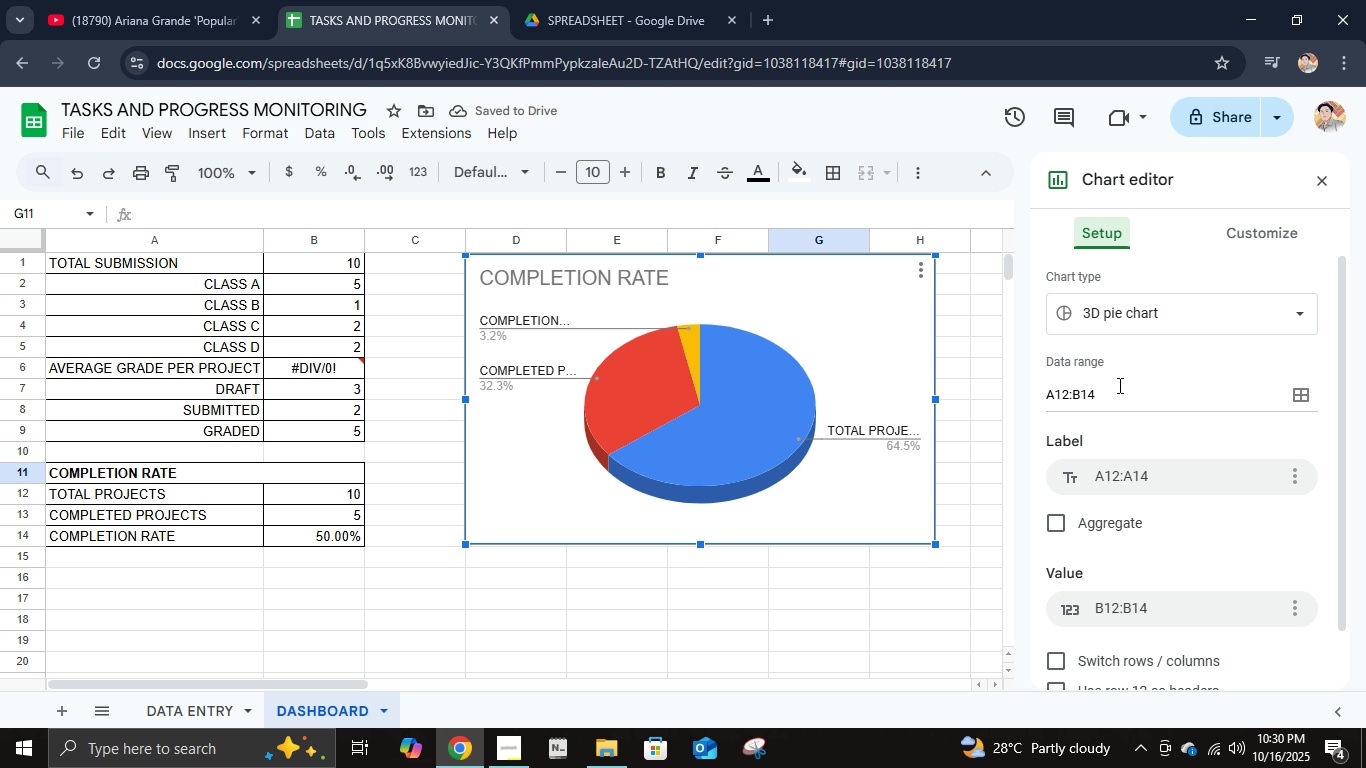 
left_click([1118, 385])
 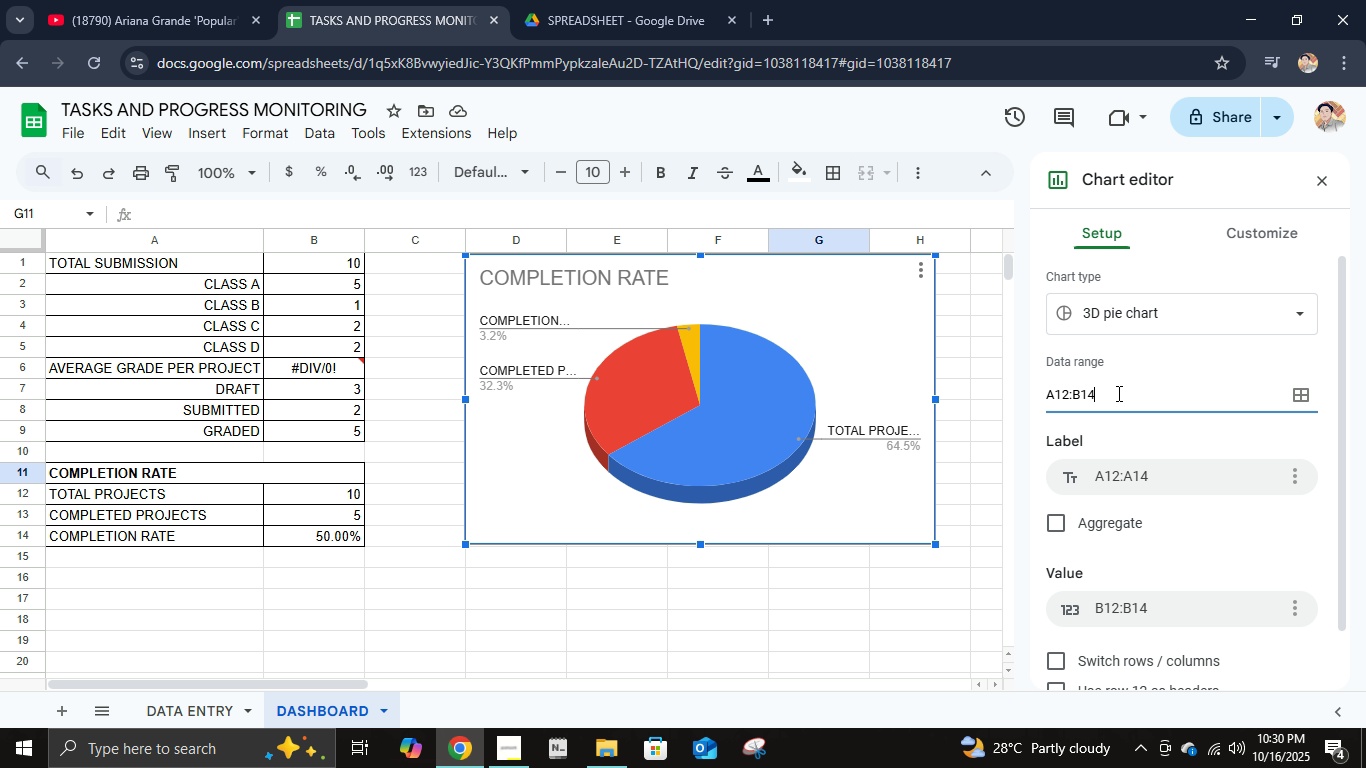 
key(Backspace)
 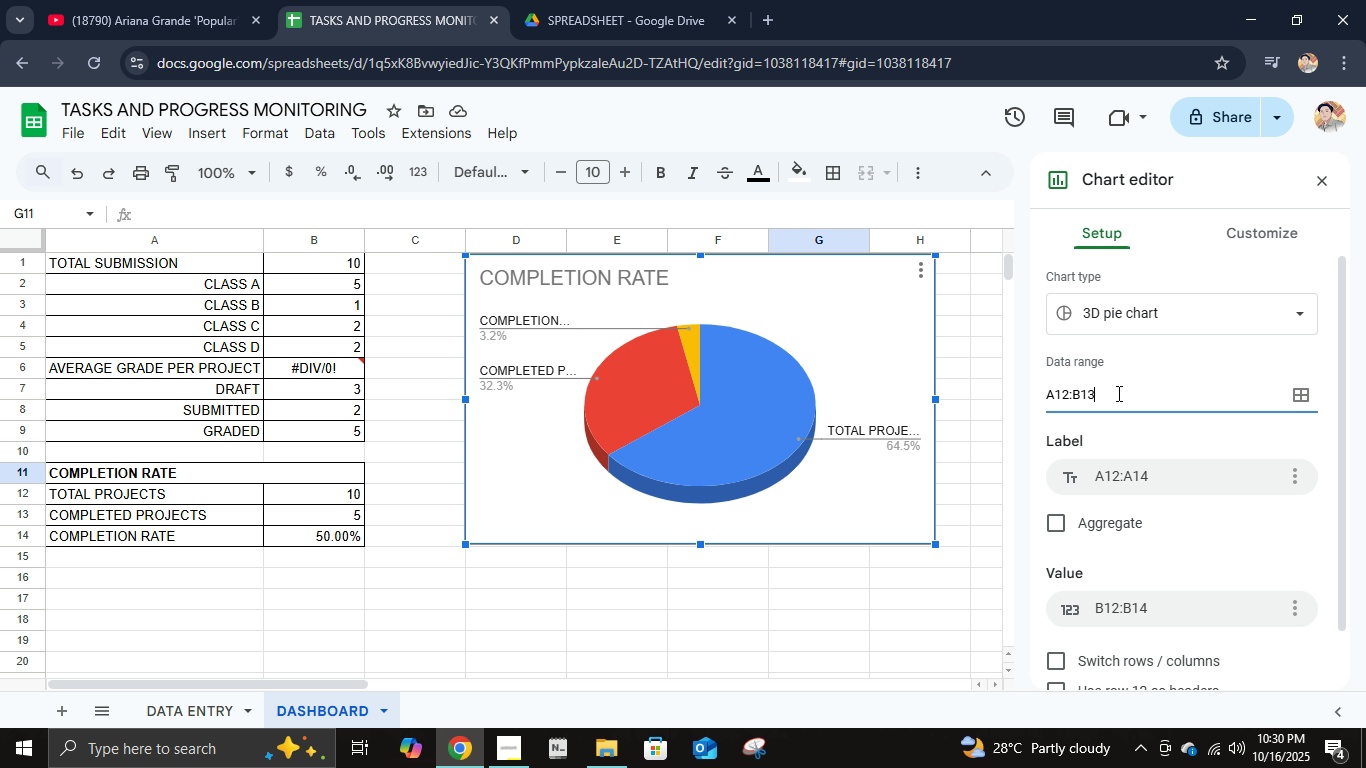 
key(Numpad3)
 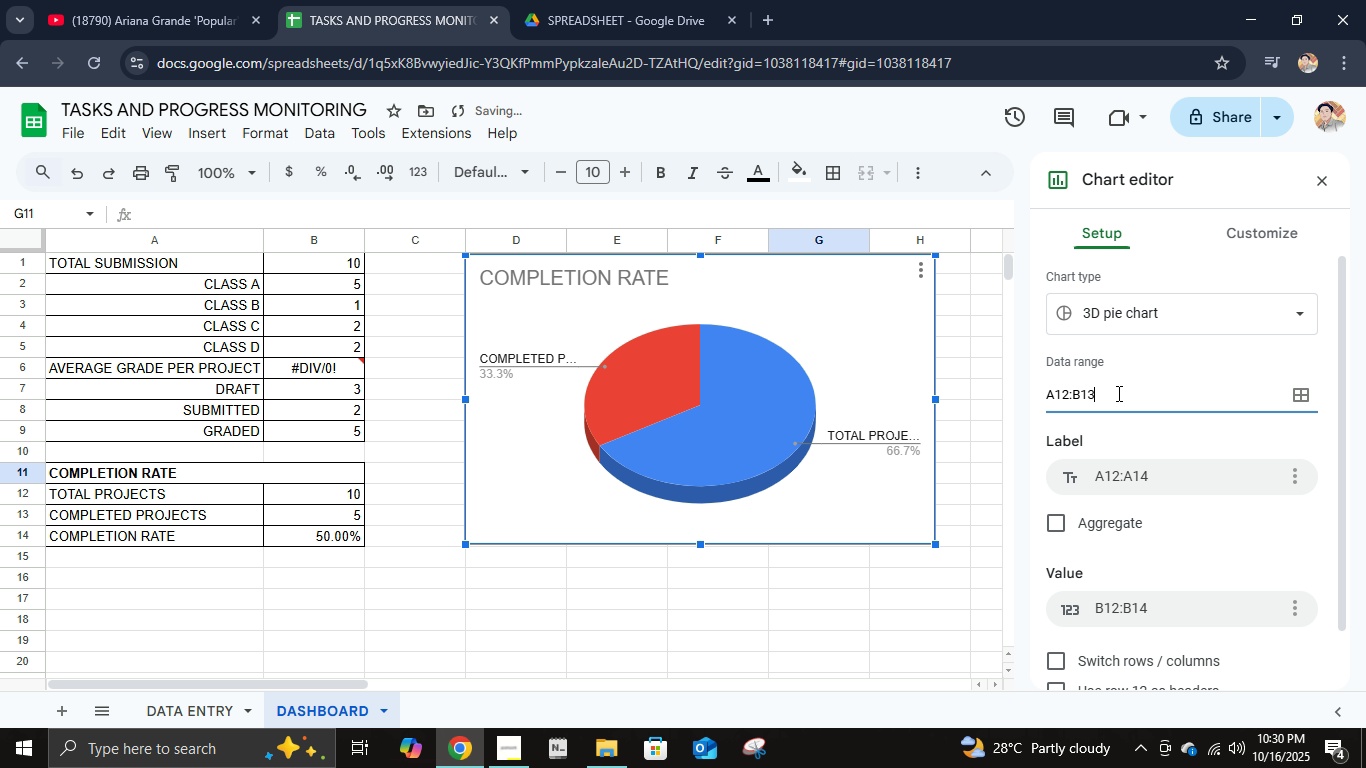 
key(NumpadEnter)
 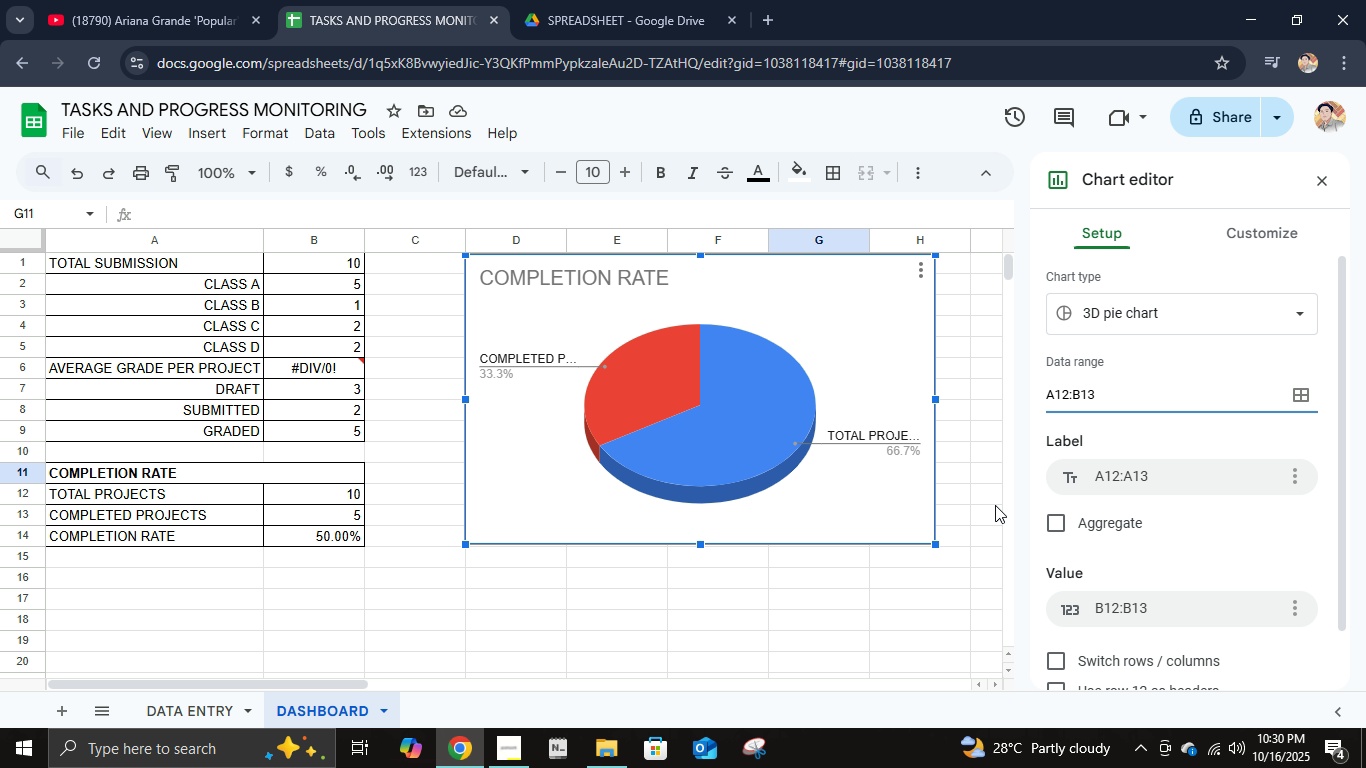 
wait(13.82)
 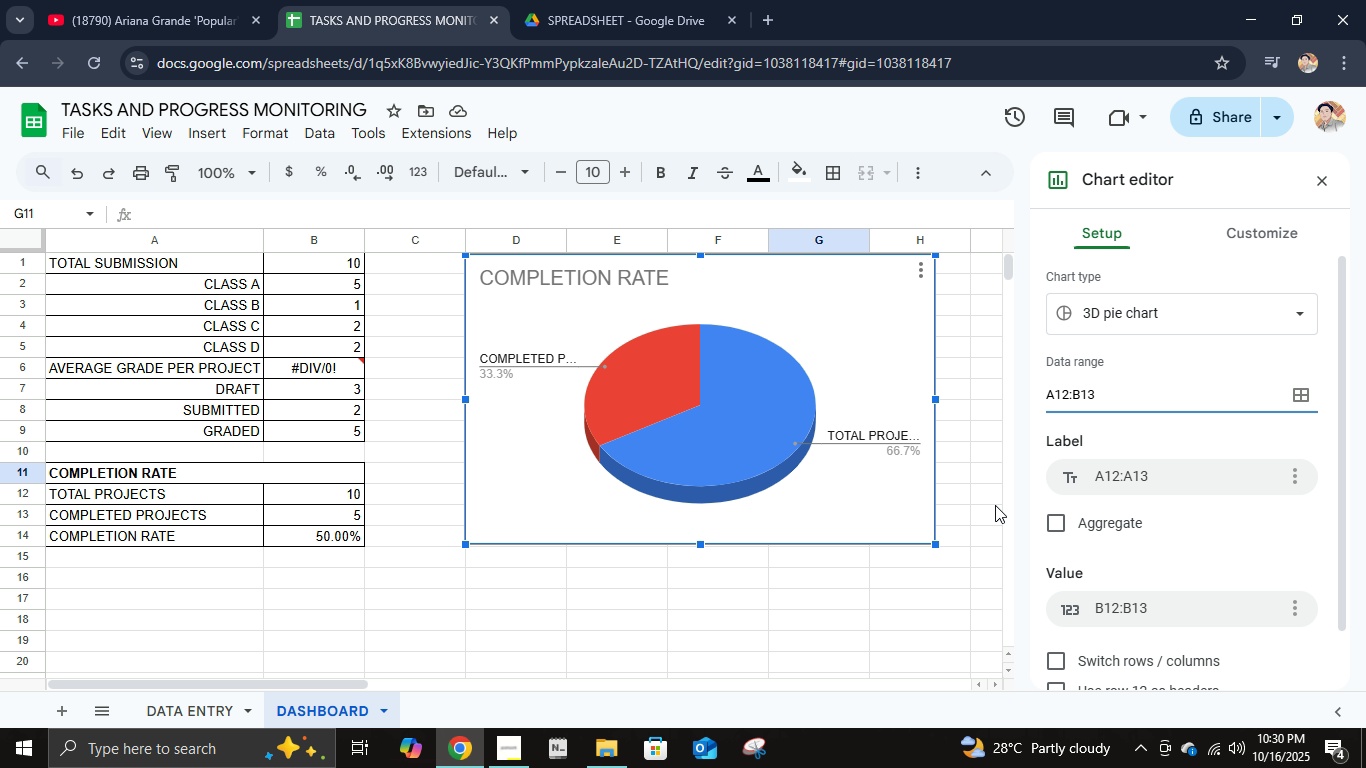 
left_click([1133, 403])
 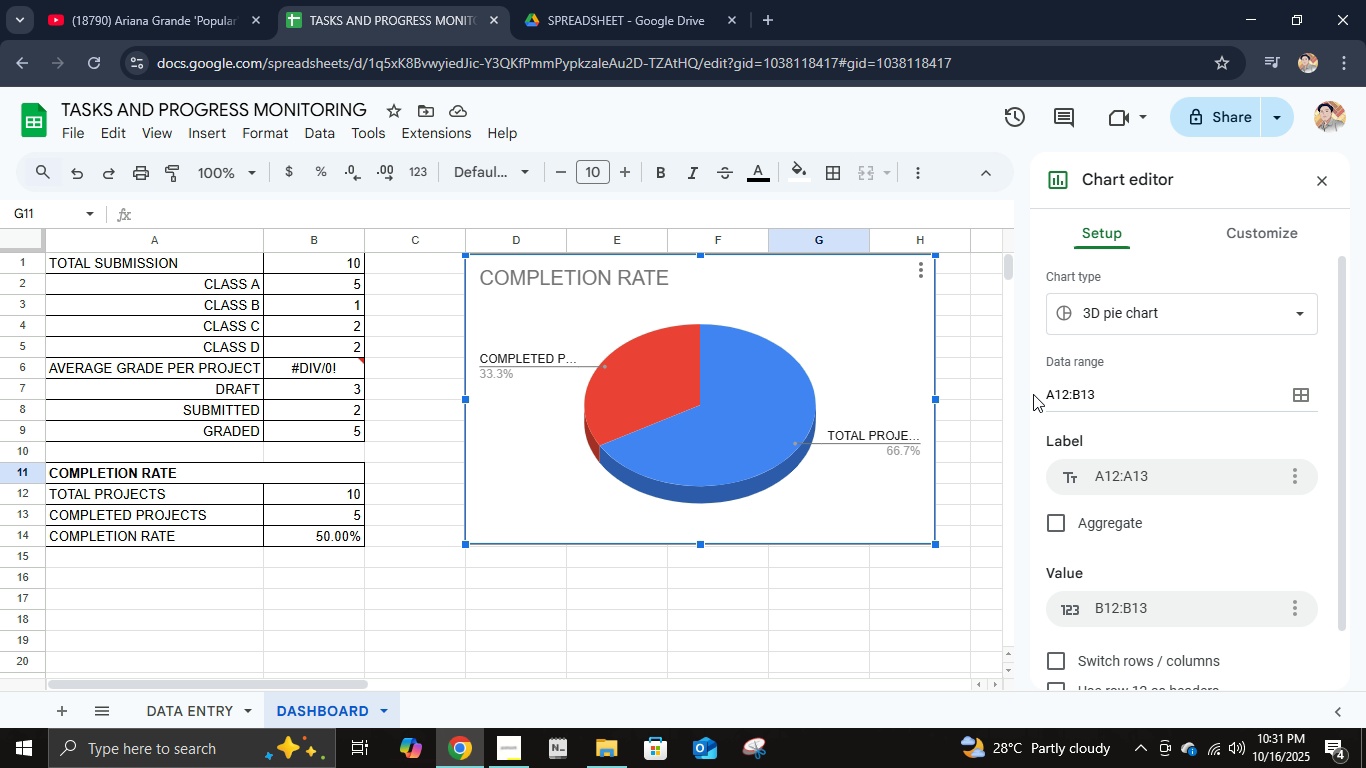 
wait(5.85)
 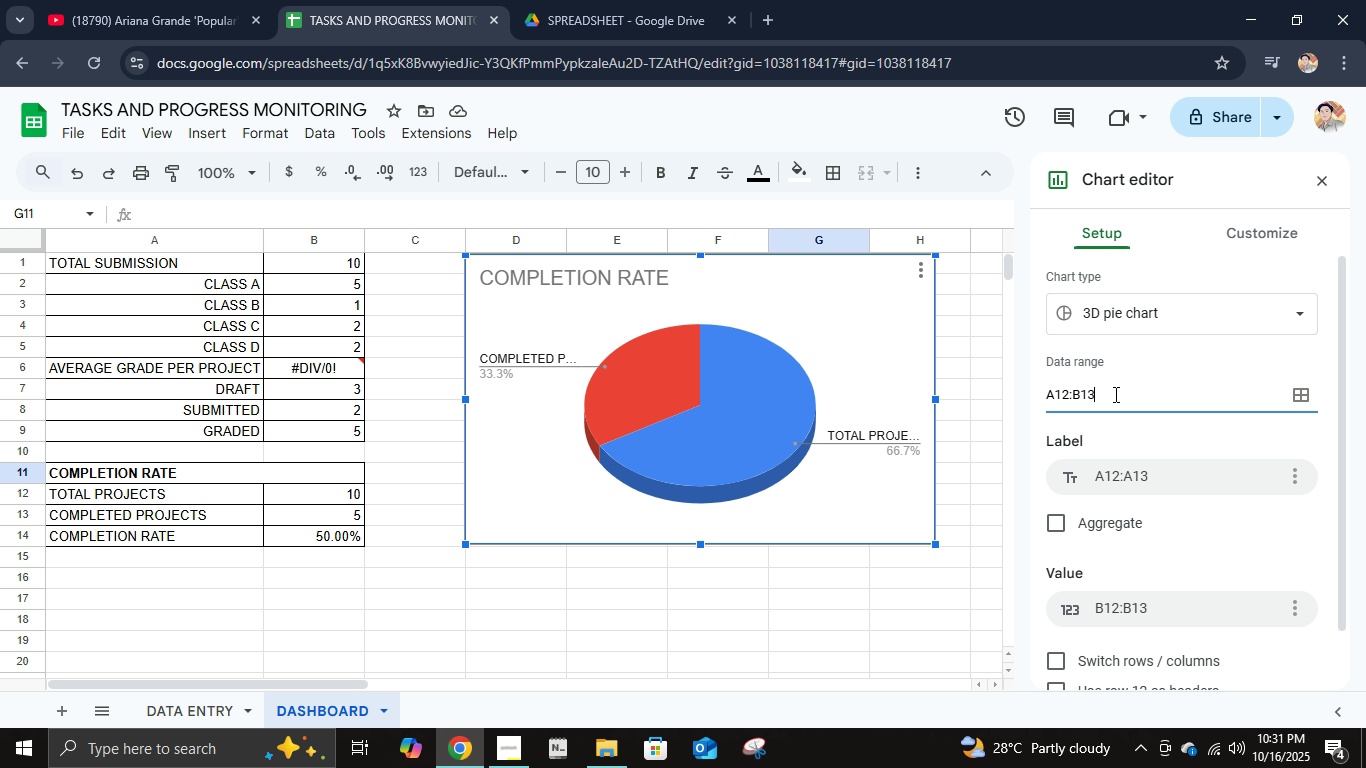 
left_click([1079, 397])
 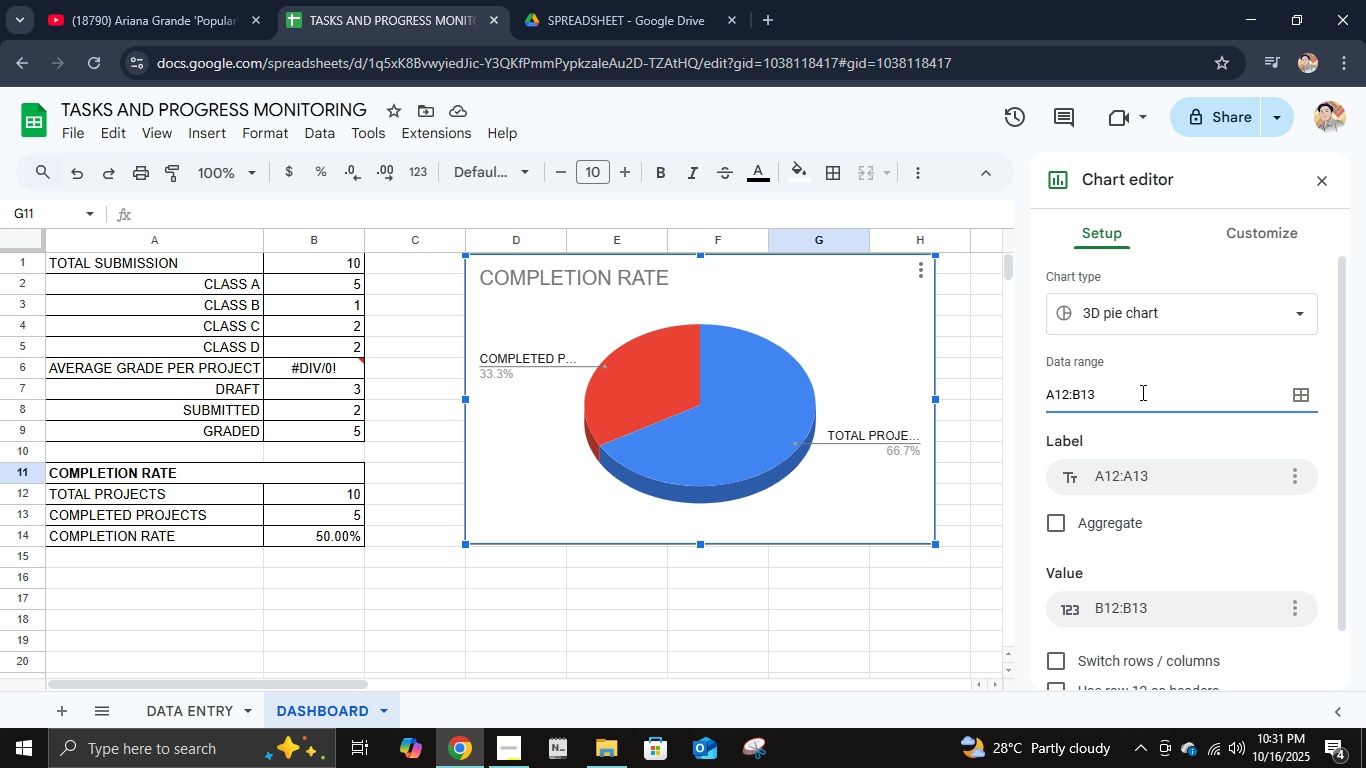 
key(Control+A)
 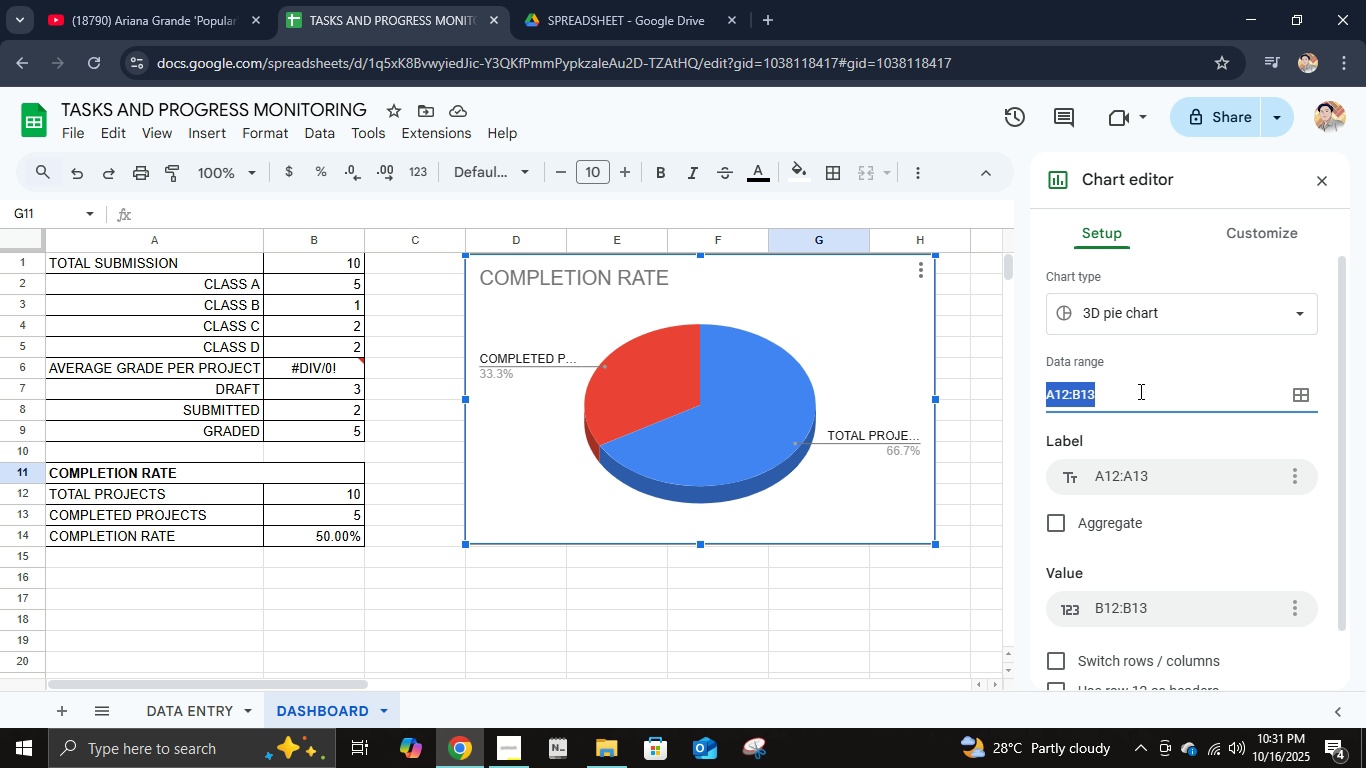 
key(A)
 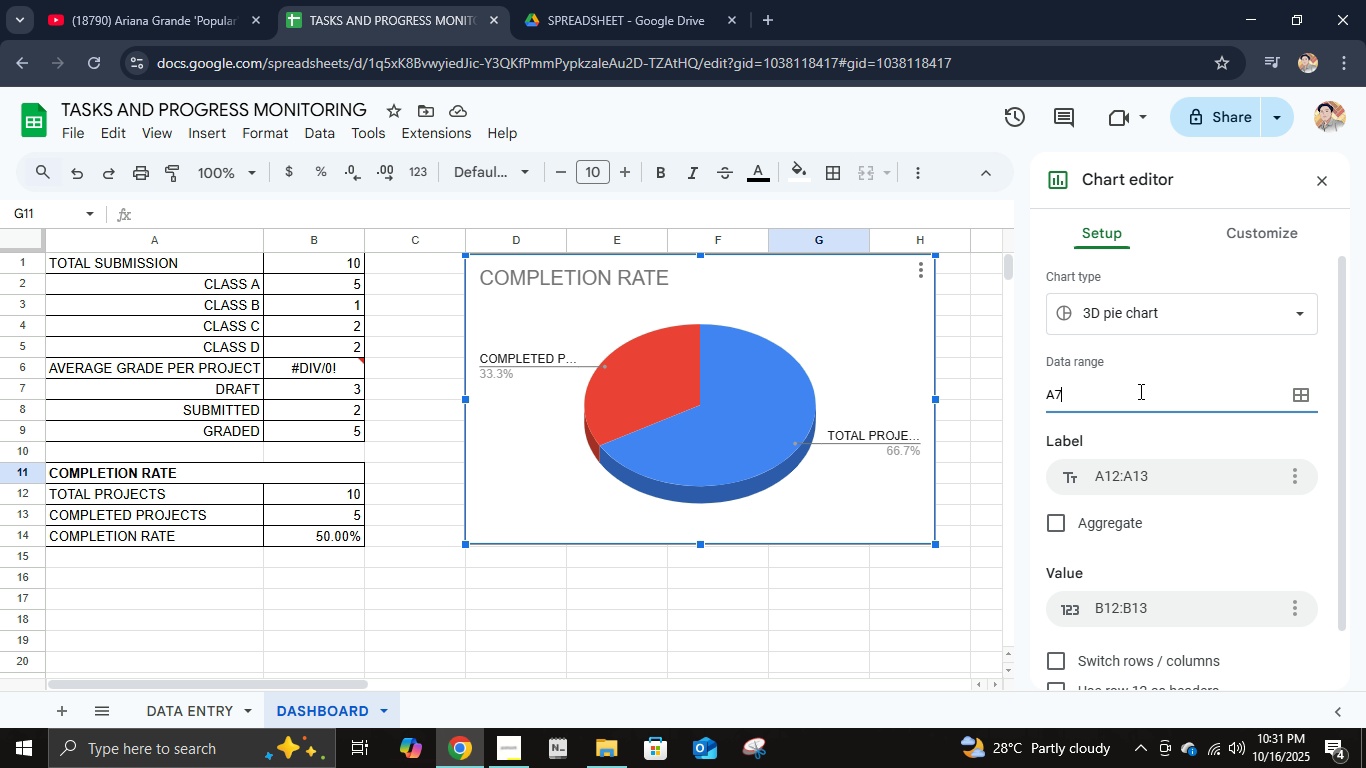 
key(Numpad7)
 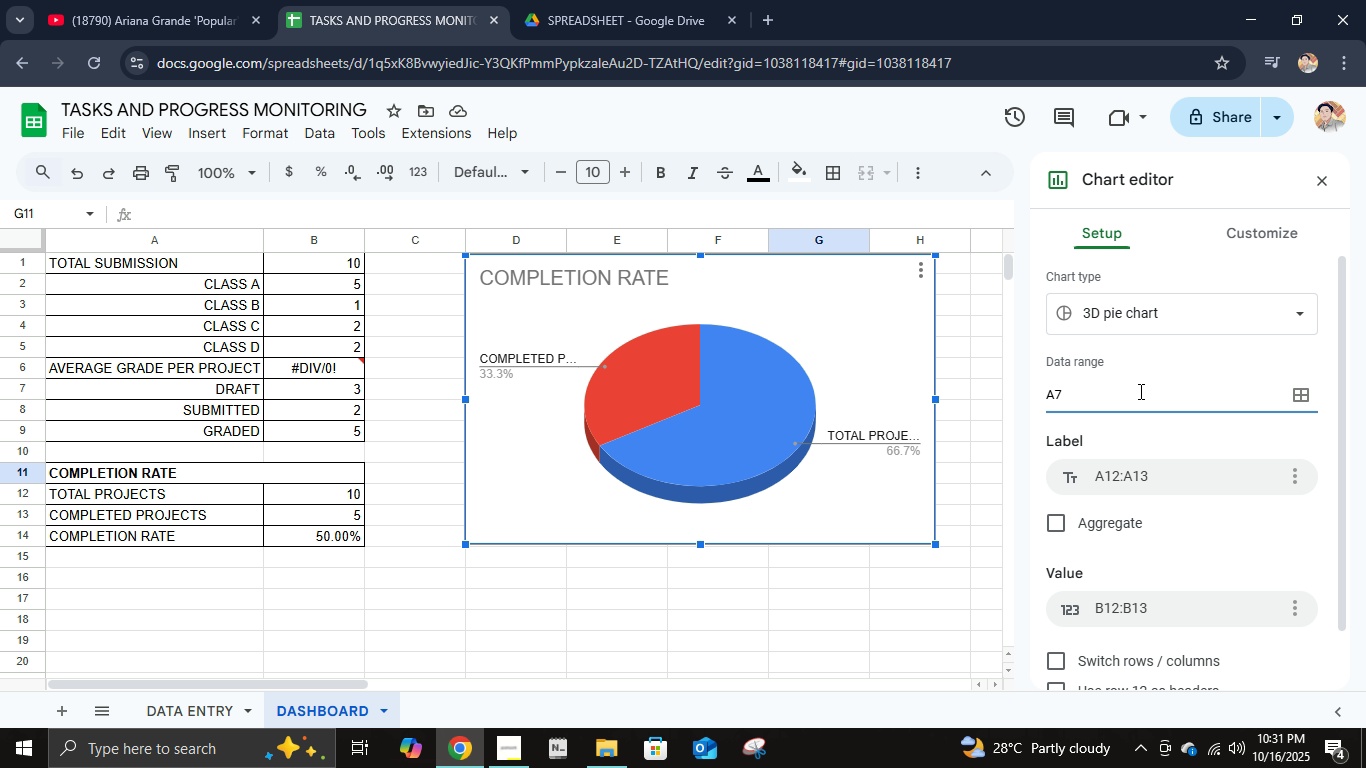 
key(Shift+Semicolon)
 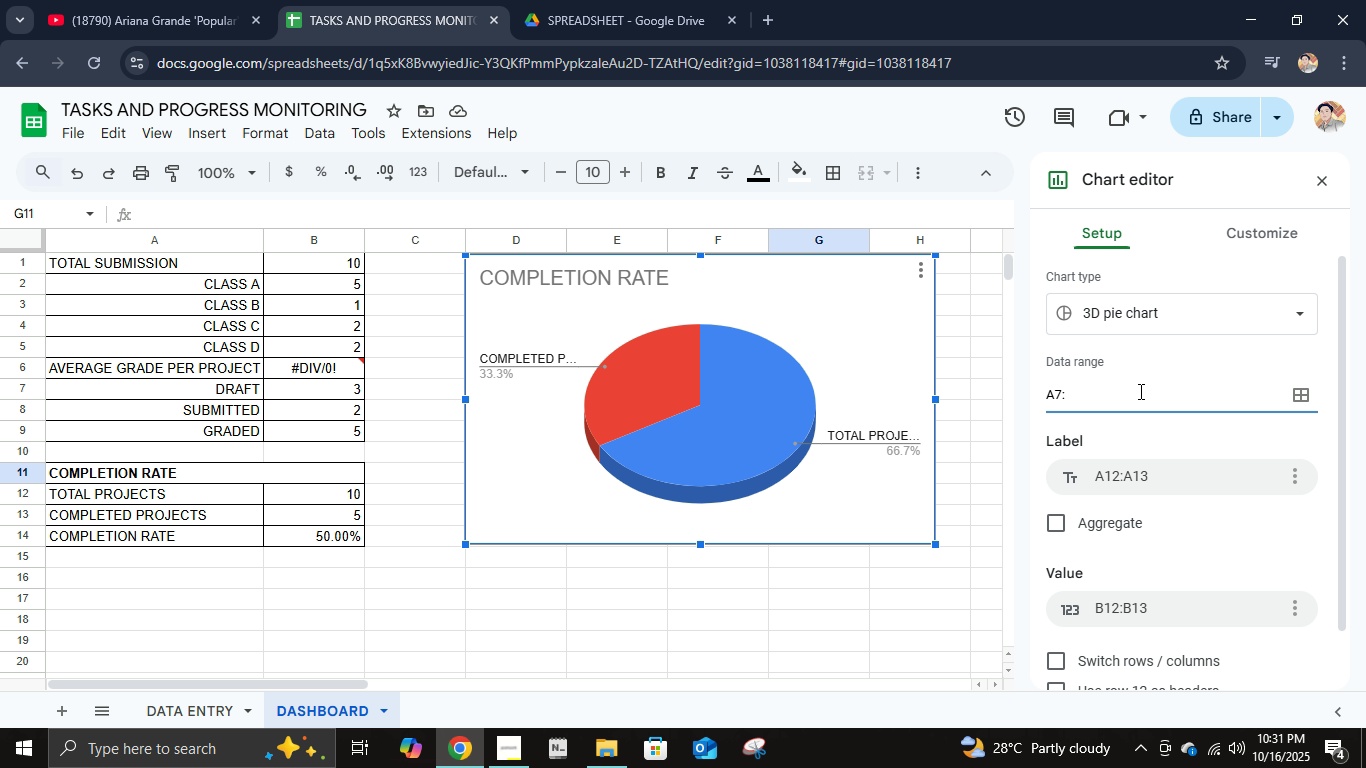 
key(B)
 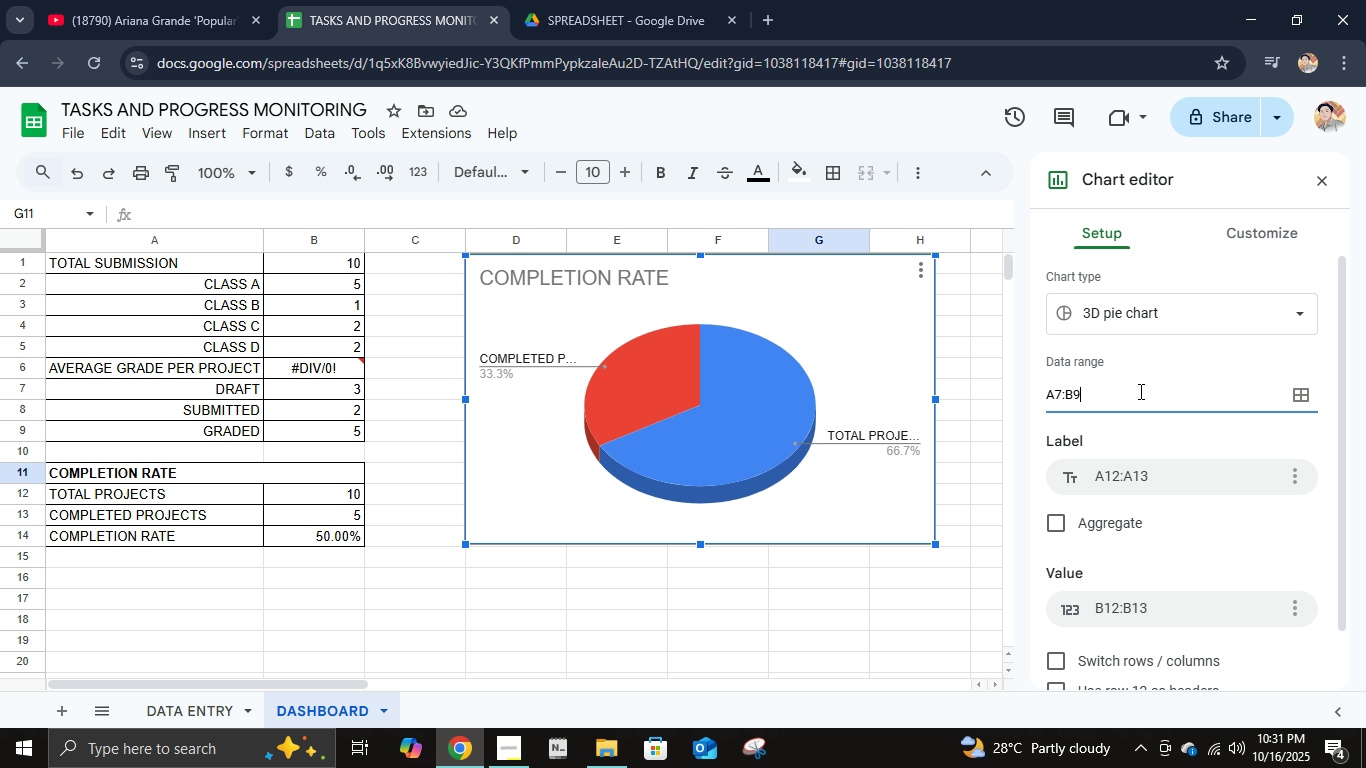 
key(Numpad9)
 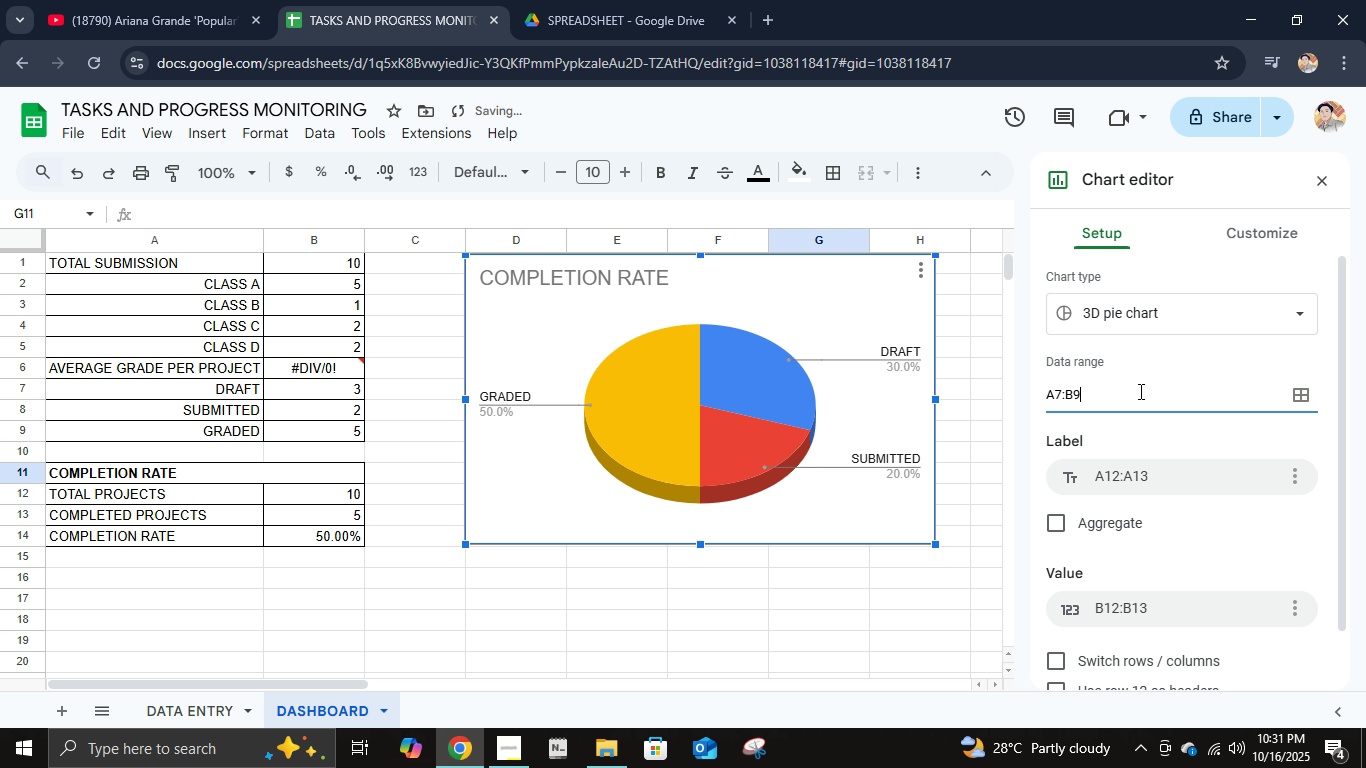 
key(NumpadEnter)
 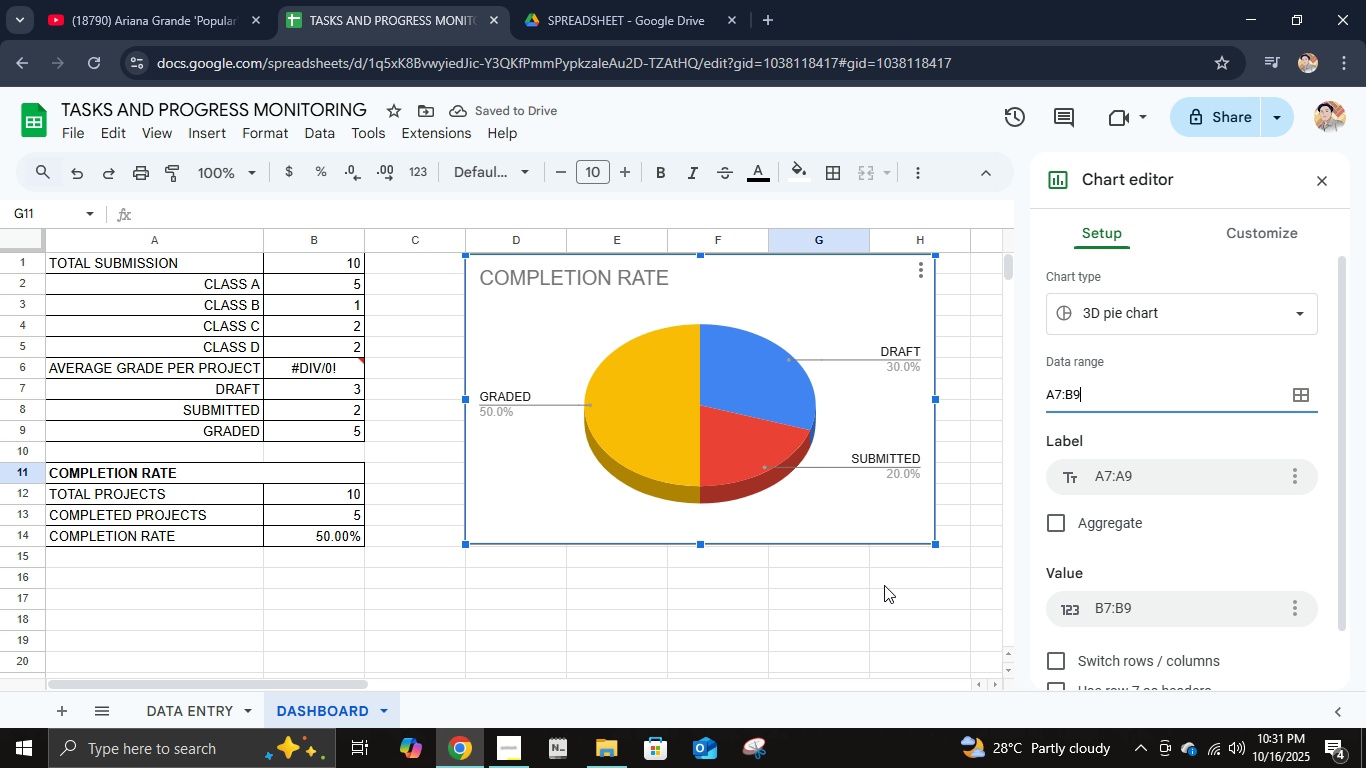 
left_click([639, 285])
 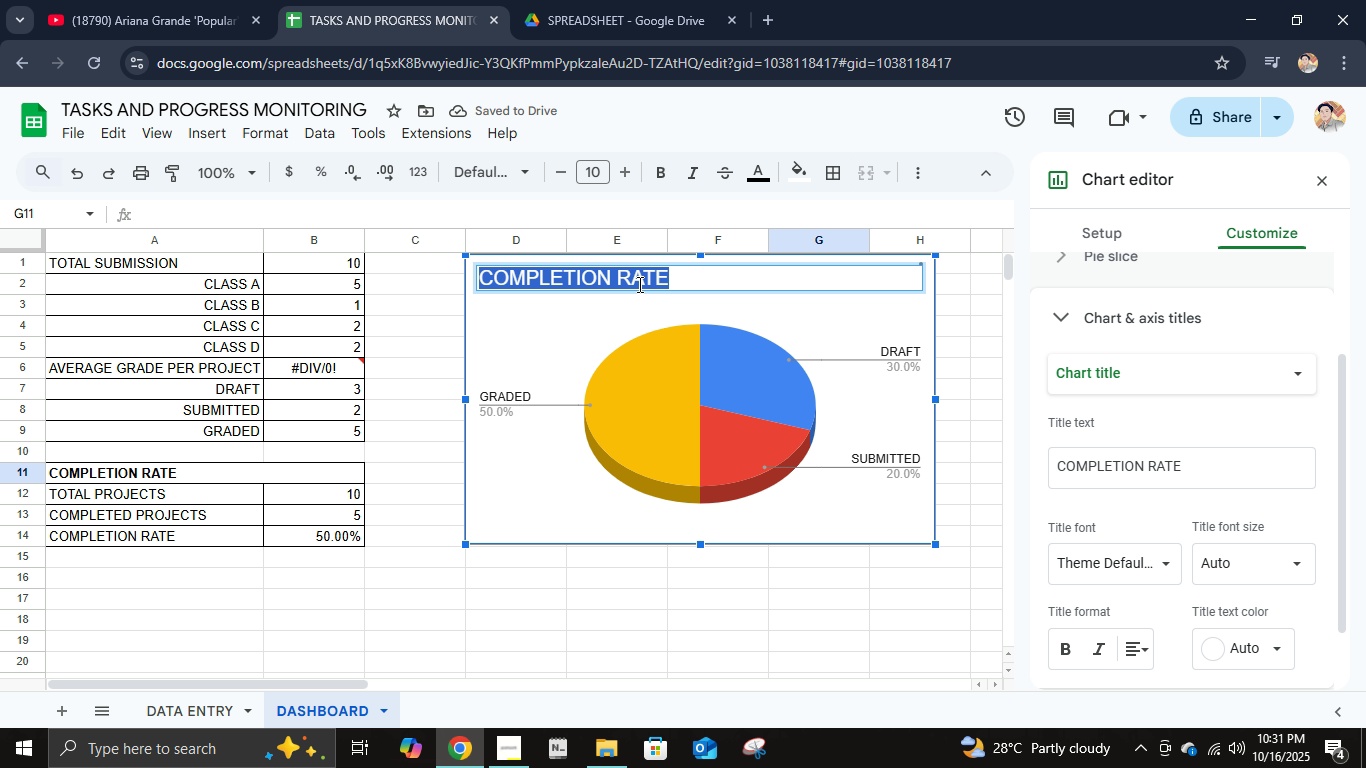 
double_click([638, 284])
 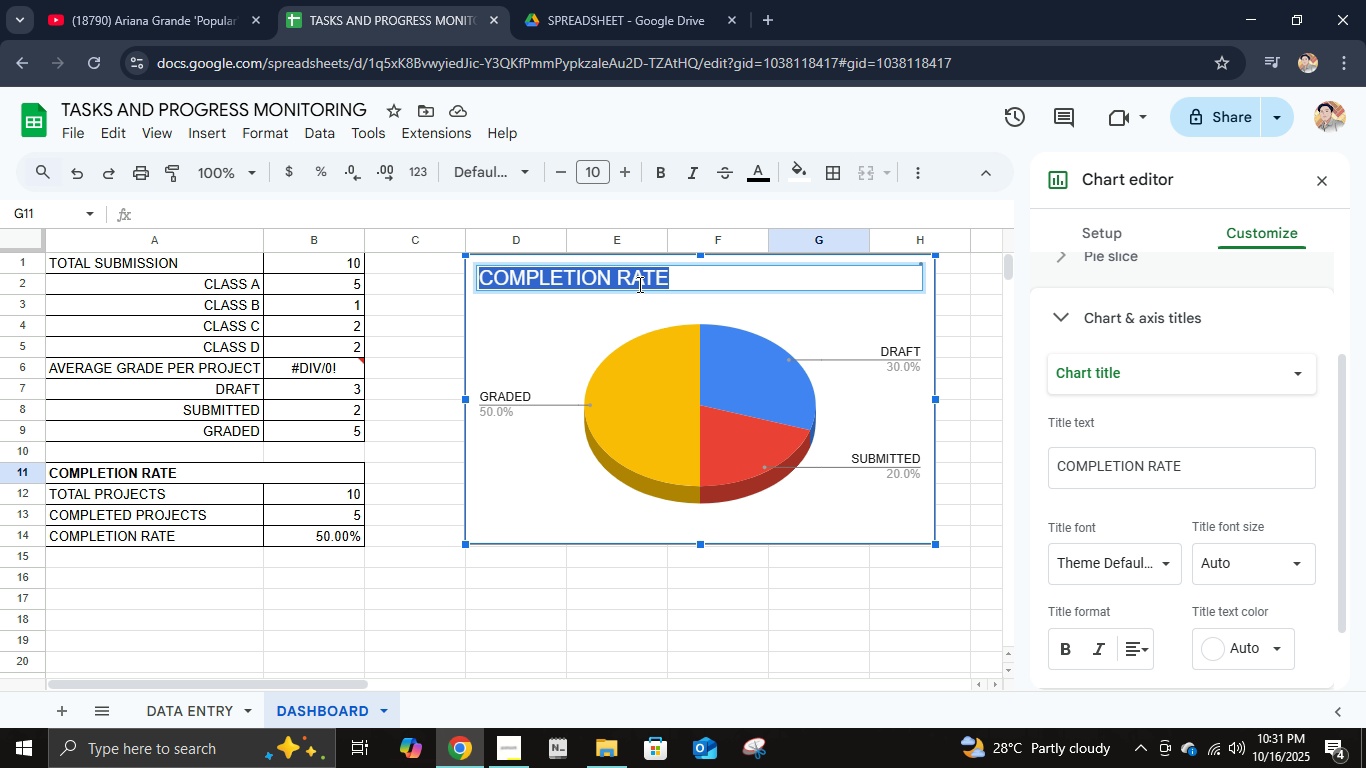 
wait(10.47)
 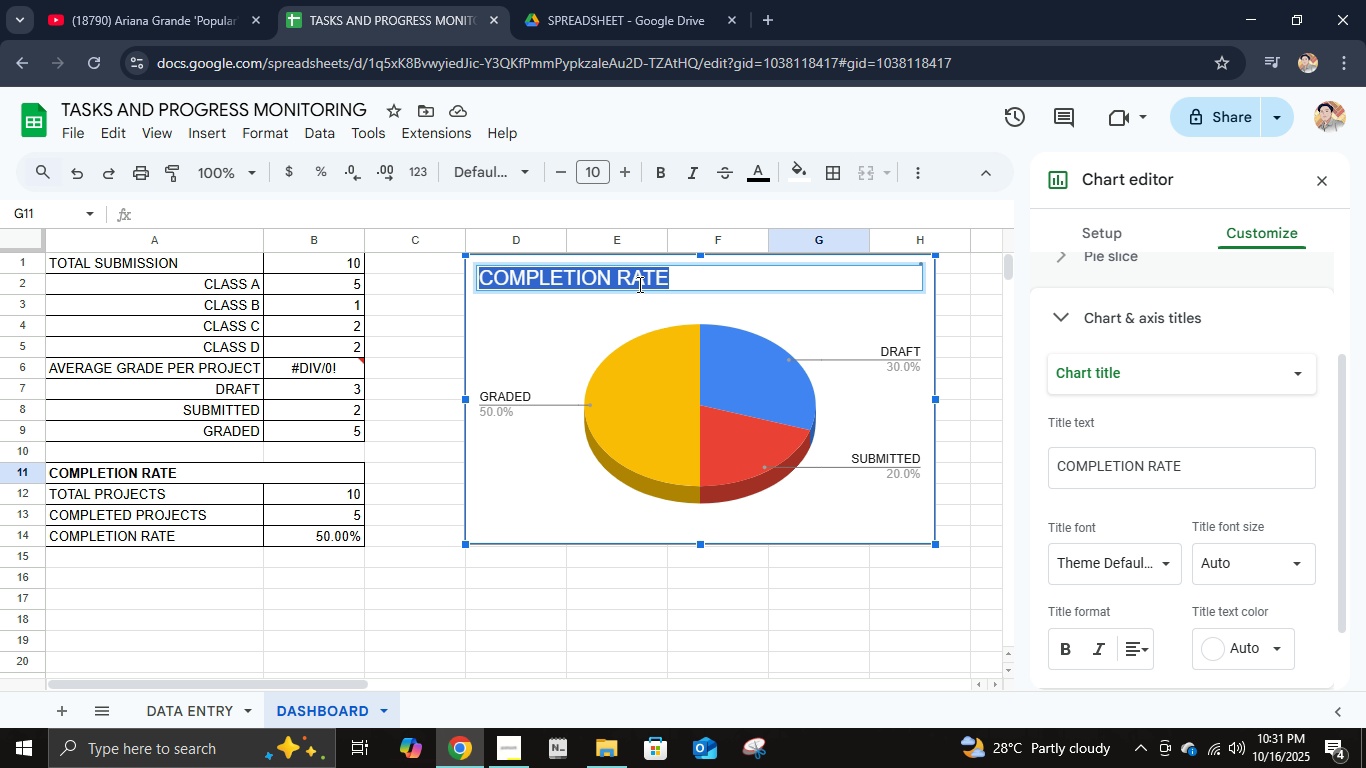 
left_click([864, 657])
 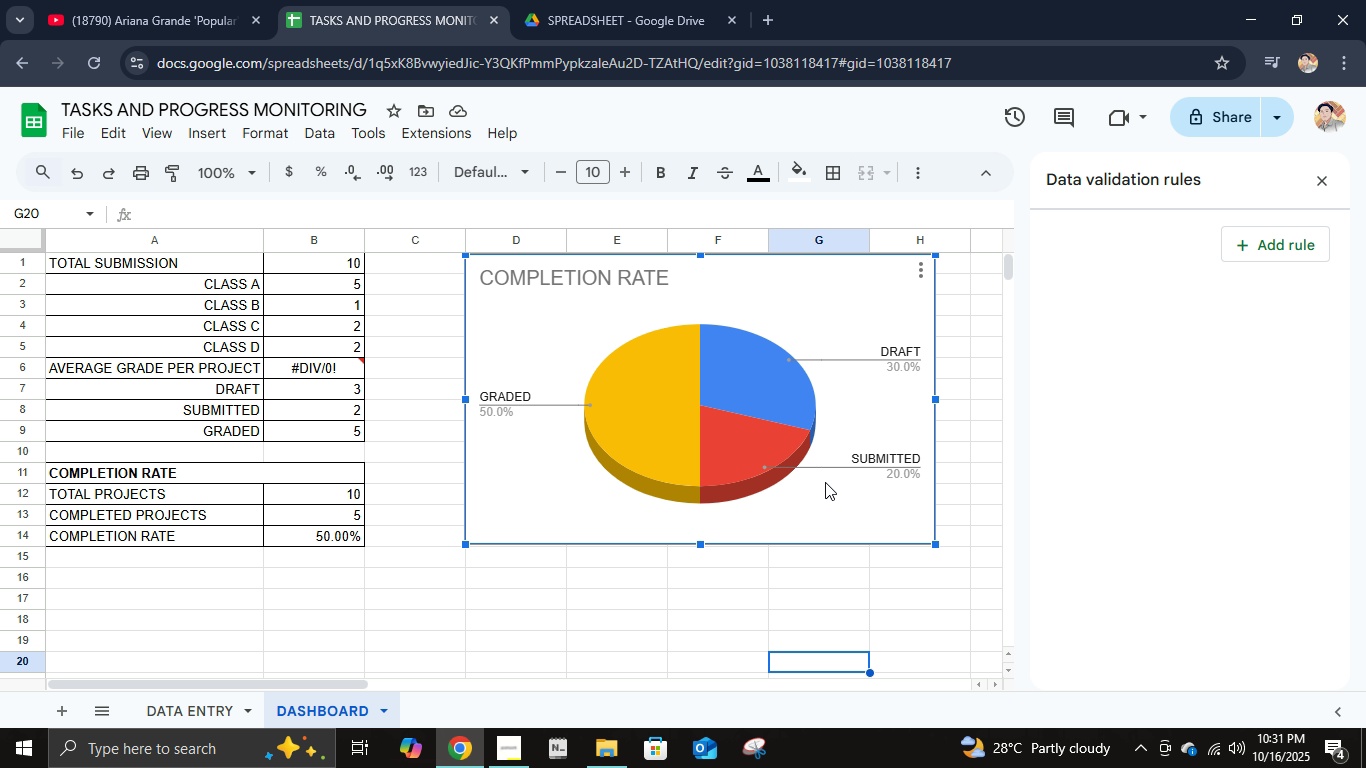 
left_click([825, 482])
 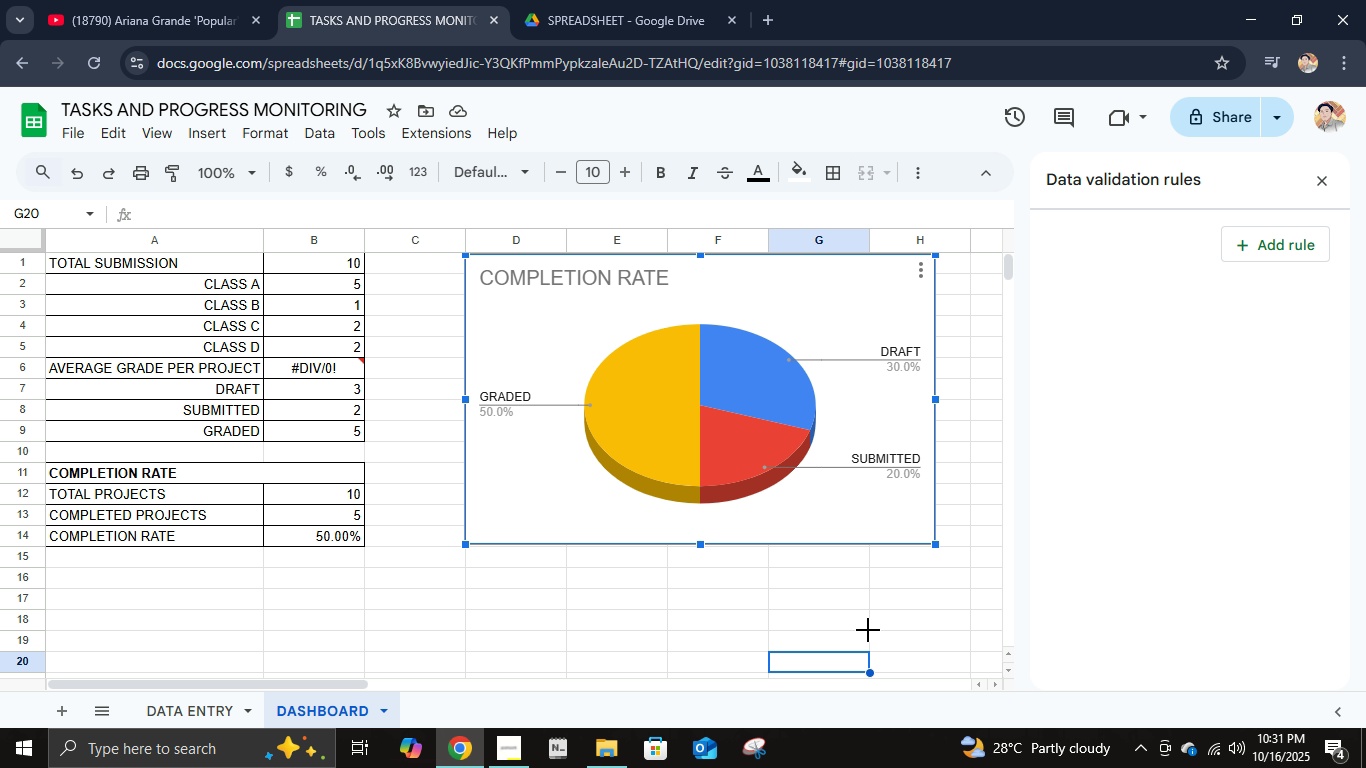 
left_click([868, 630])
 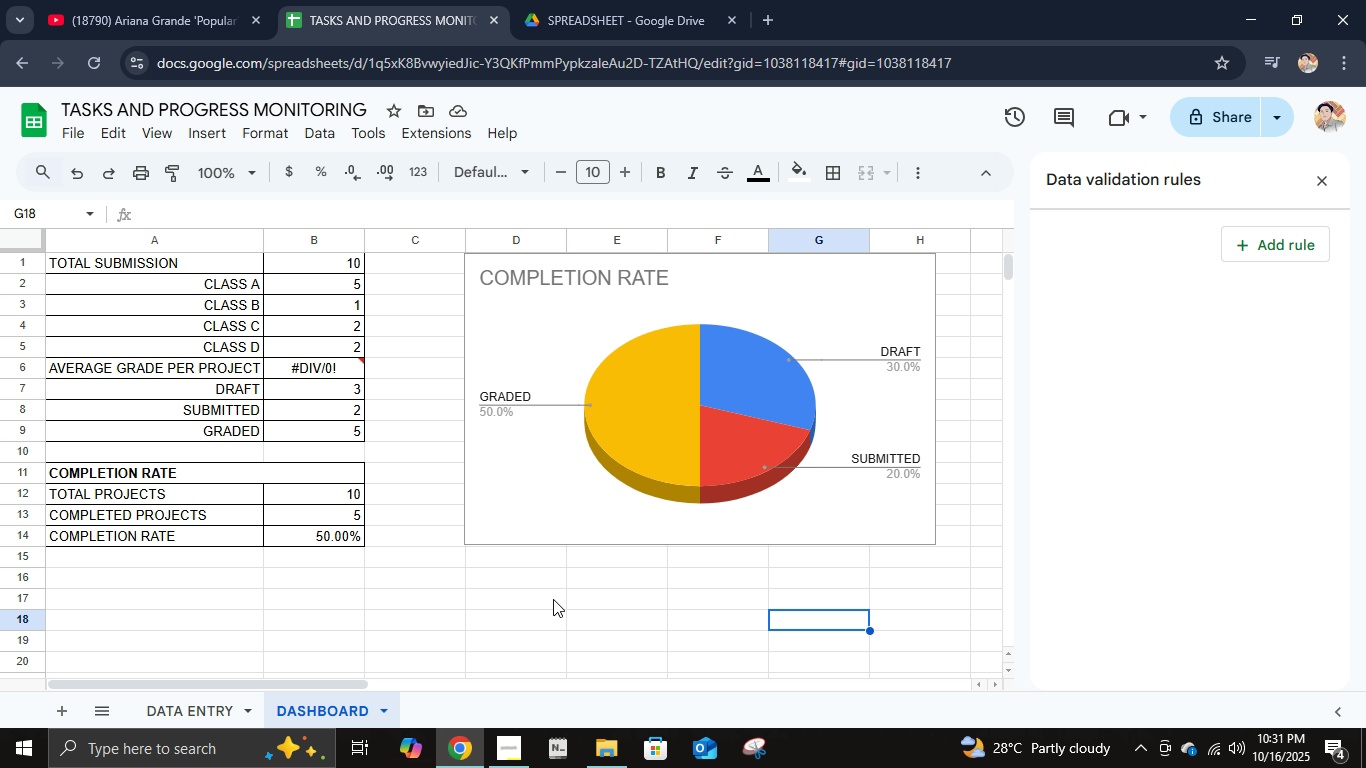 
scroll: coordinate [535, 590], scroll_direction: up, amount: 5.0
 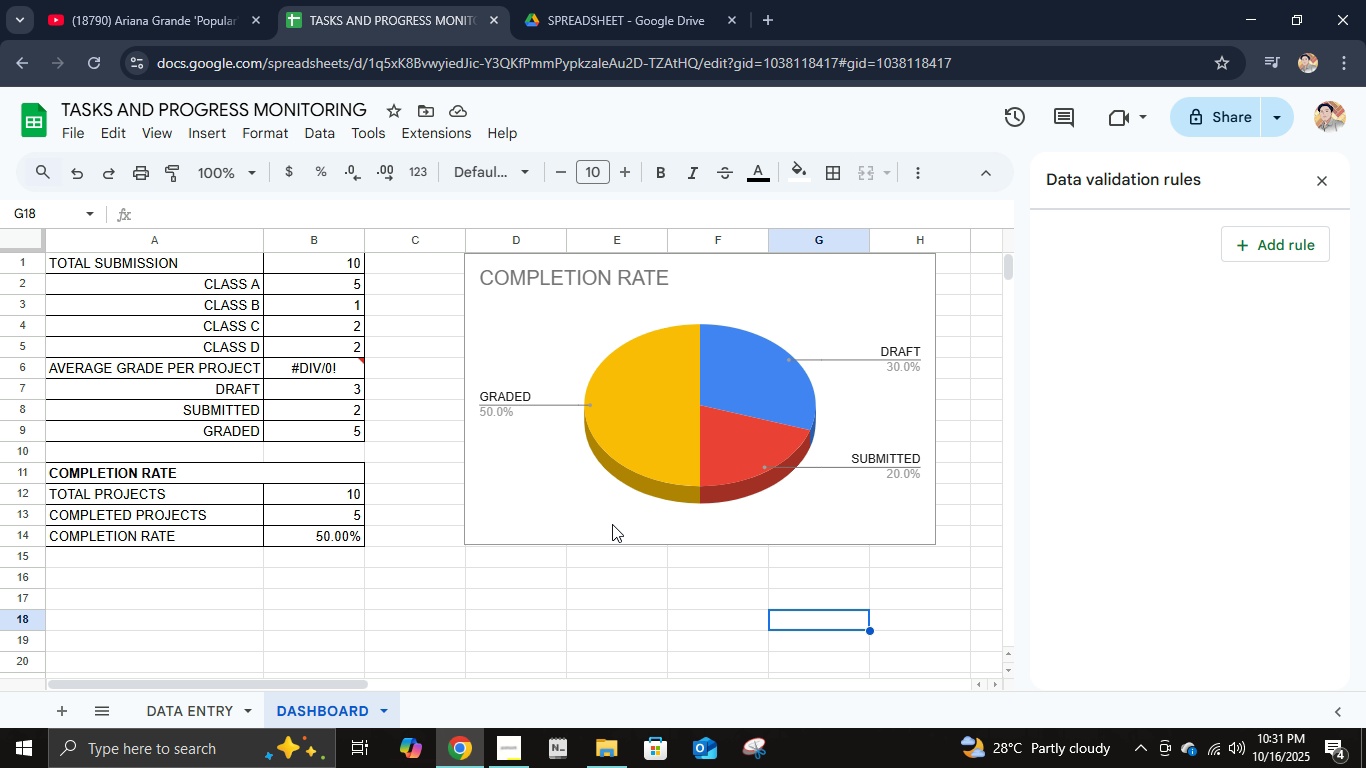 
left_click([618, 522])
 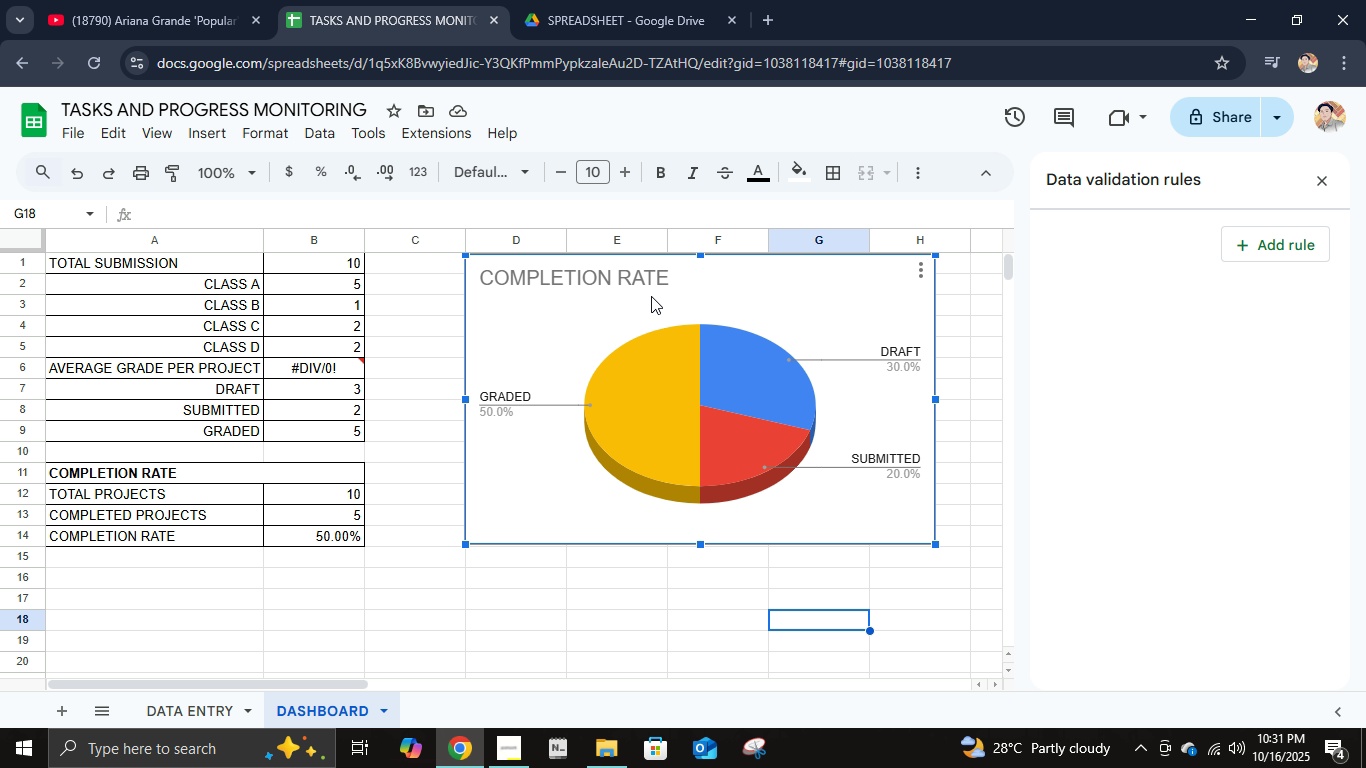 
left_click([648, 279])
 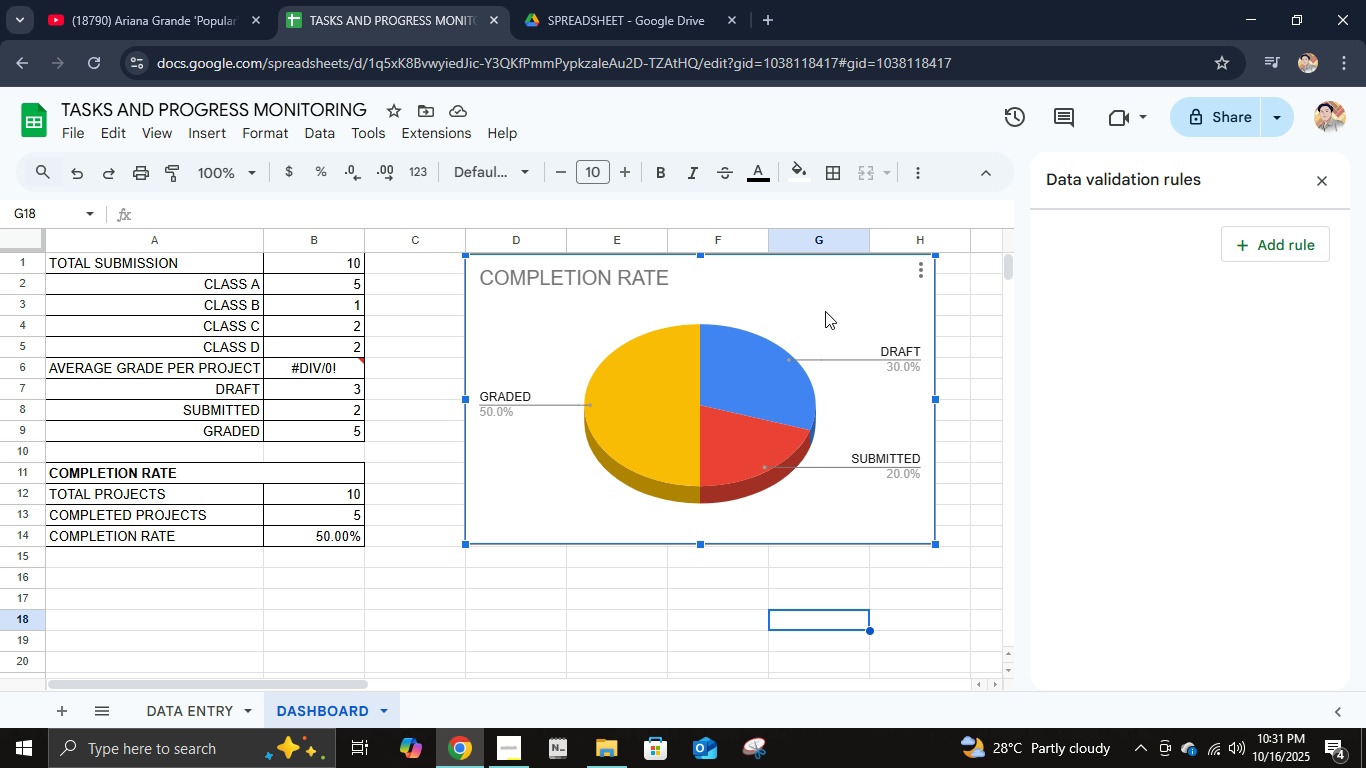 
double_click([825, 311])
 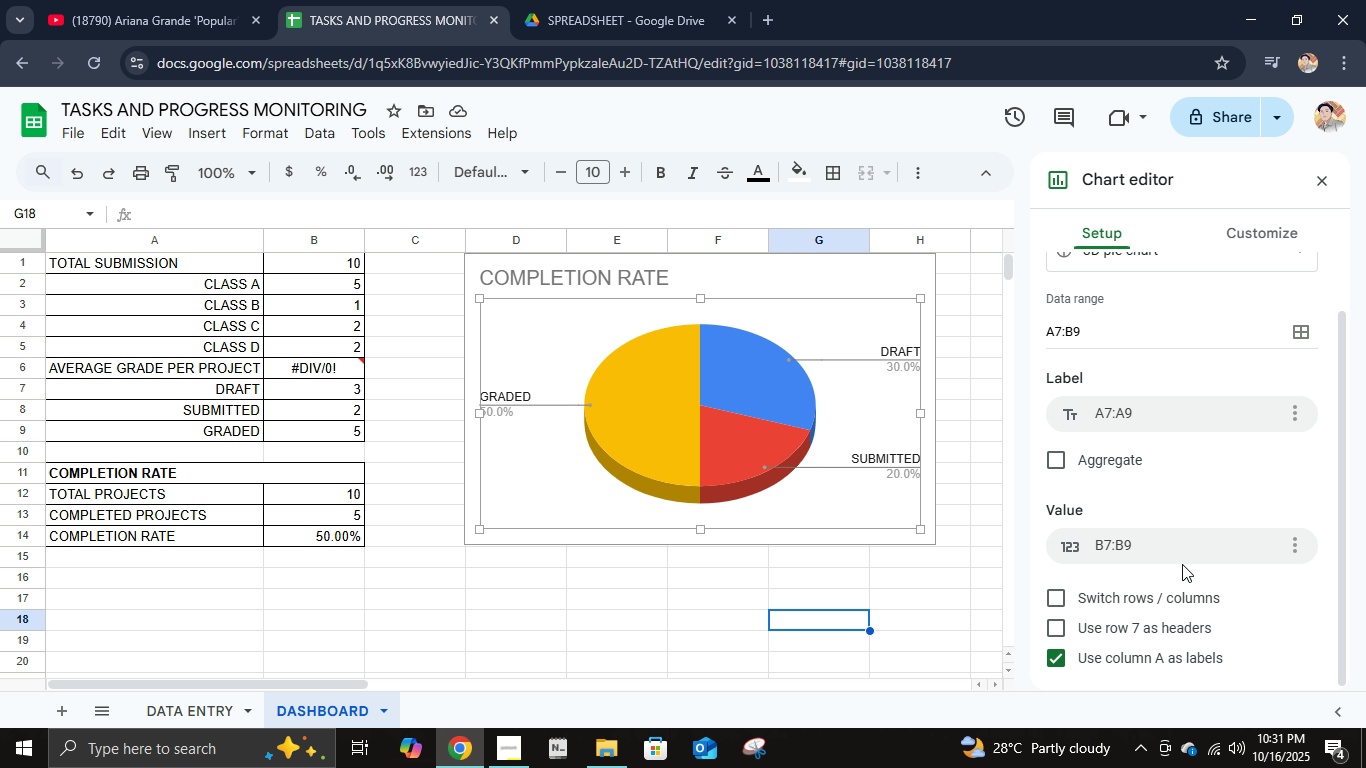 
scroll: coordinate [1187, 598], scroll_direction: down, amount: 3.0
 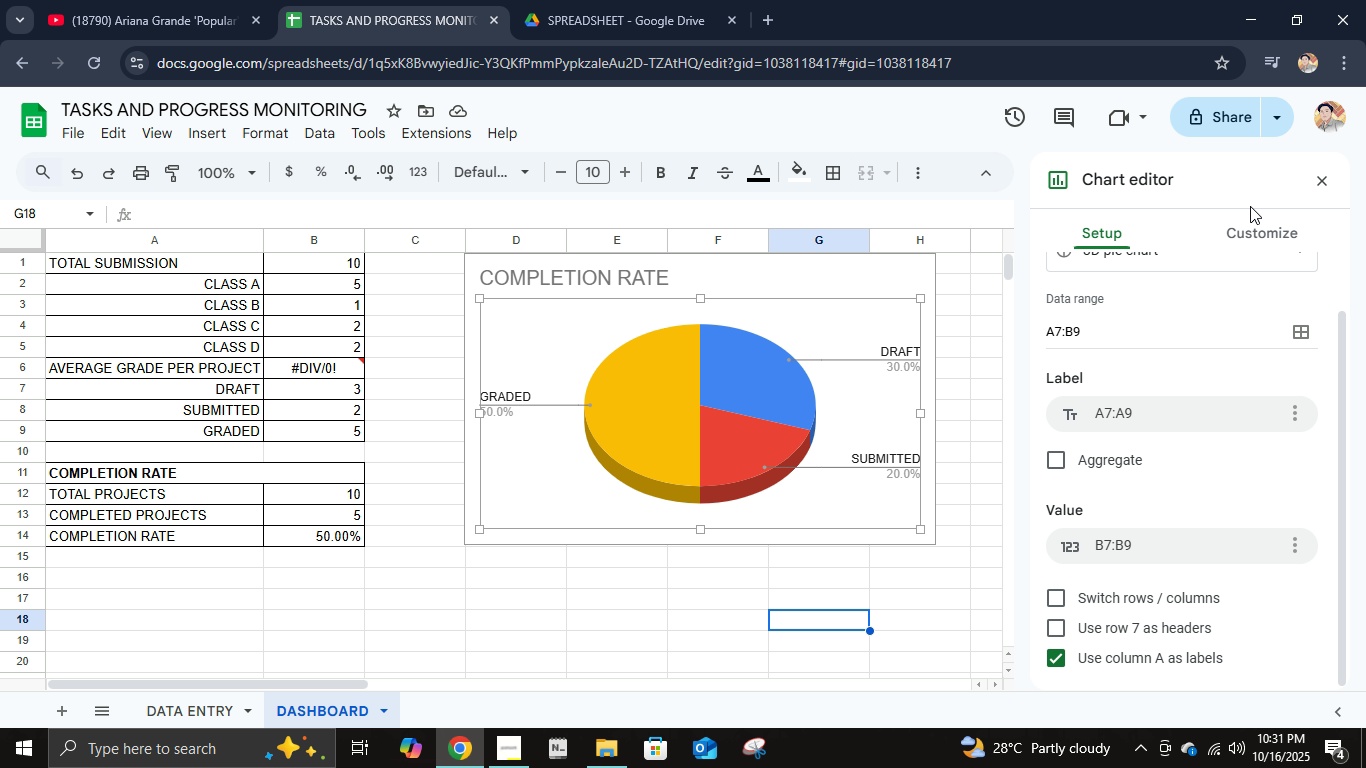 
left_click([1251, 234])
 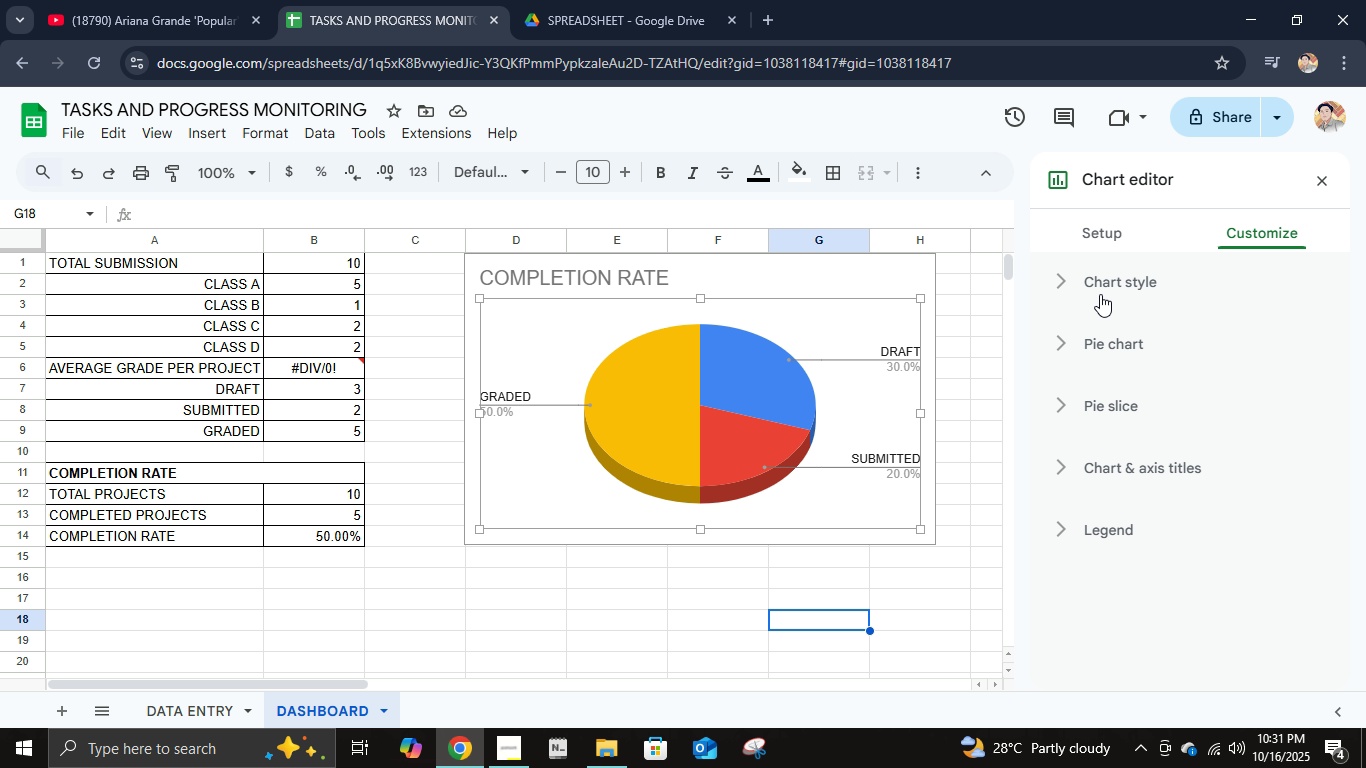 
left_click([1100, 294])
 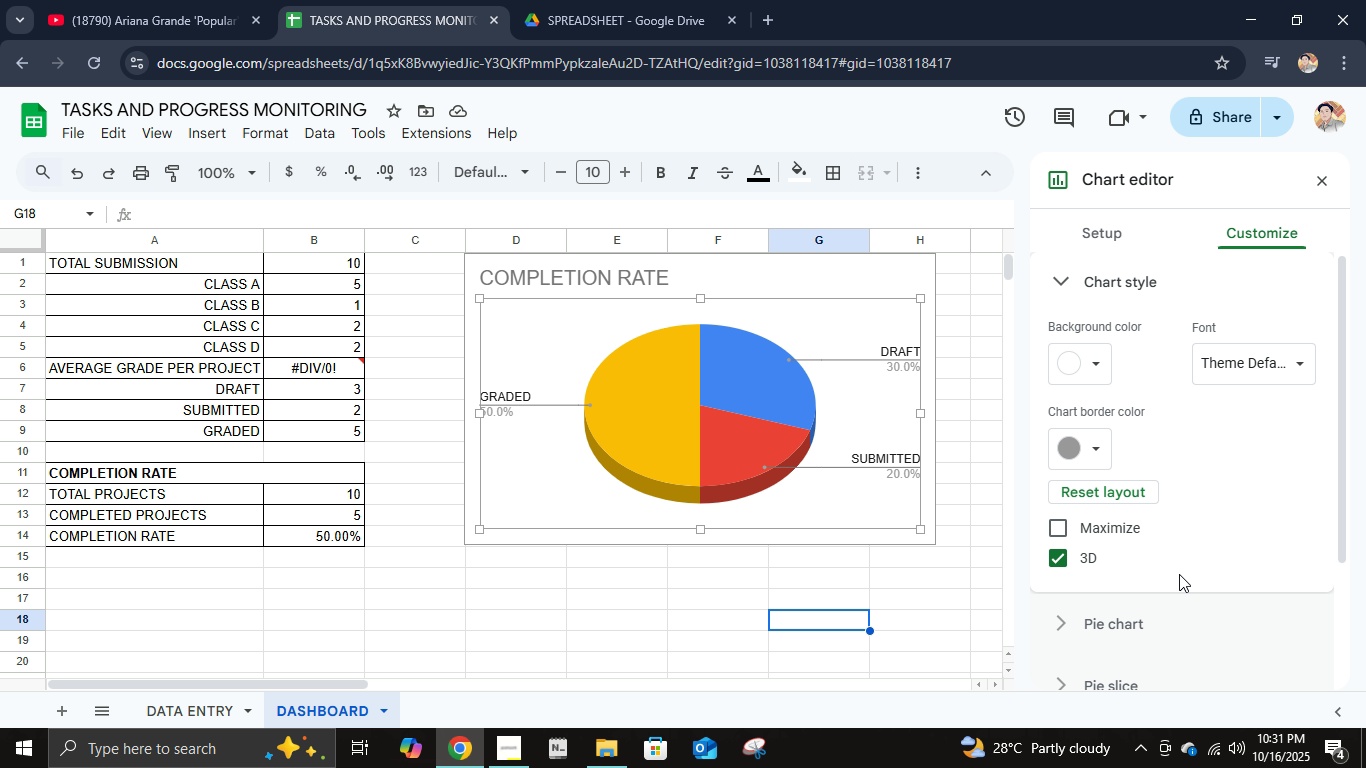 
scroll: coordinate [1176, 632], scroll_direction: down, amount: 2.0
 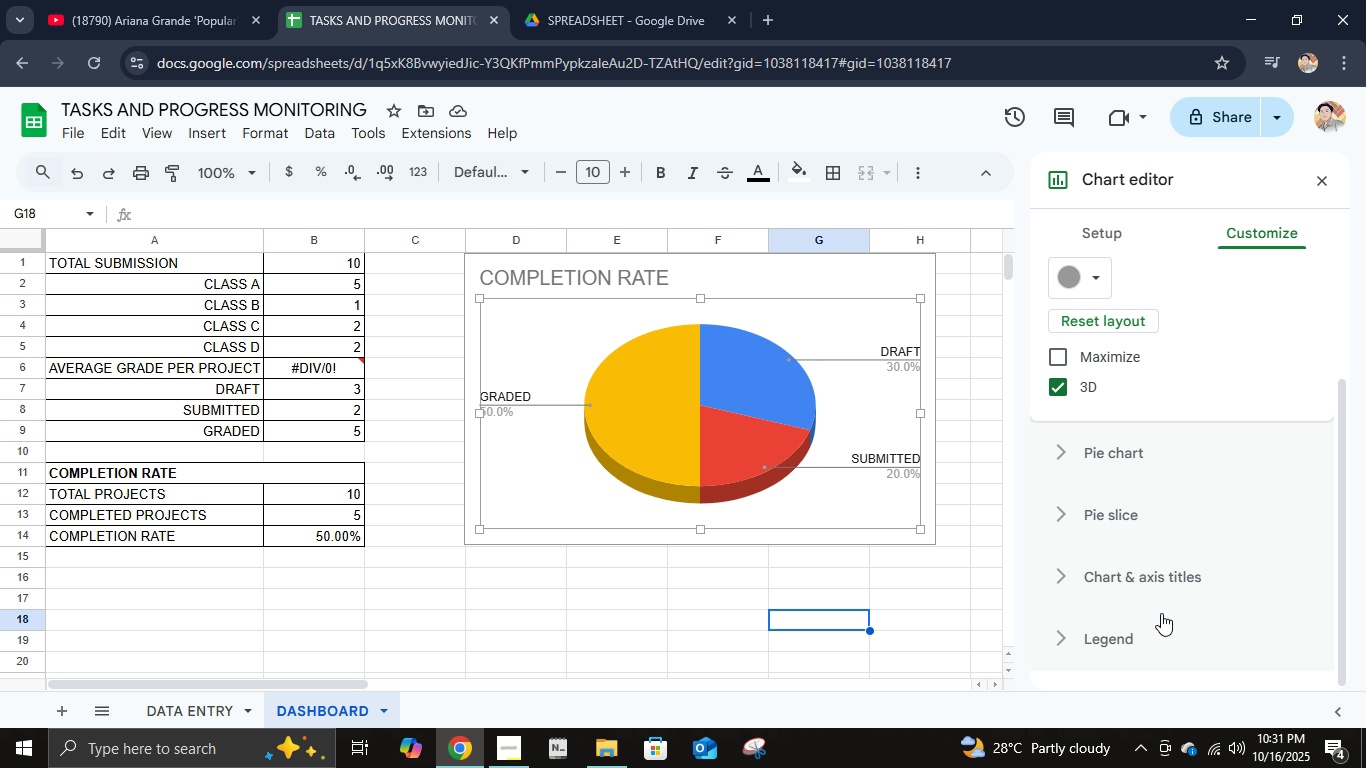 
left_click([1161, 586])
 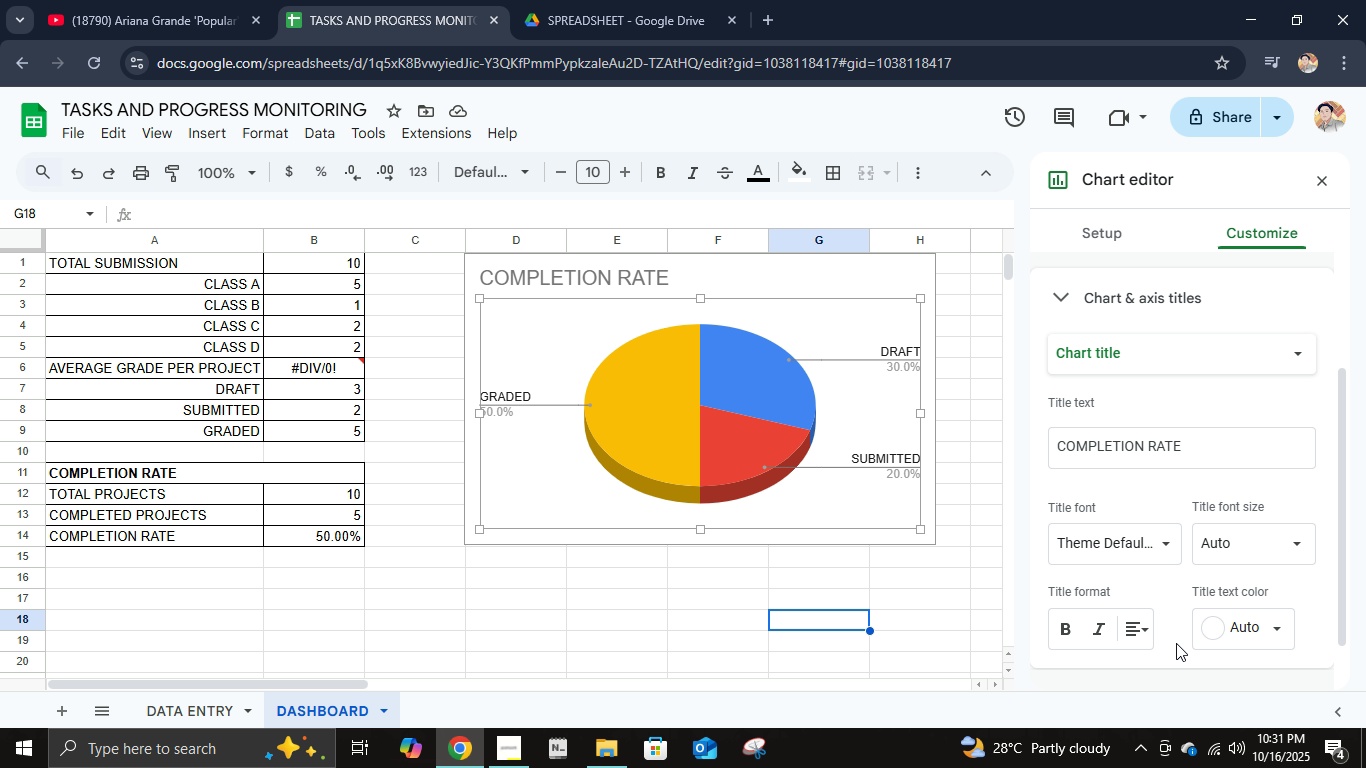 
scroll: coordinate [1178, 643], scroll_direction: down, amount: 1.0
 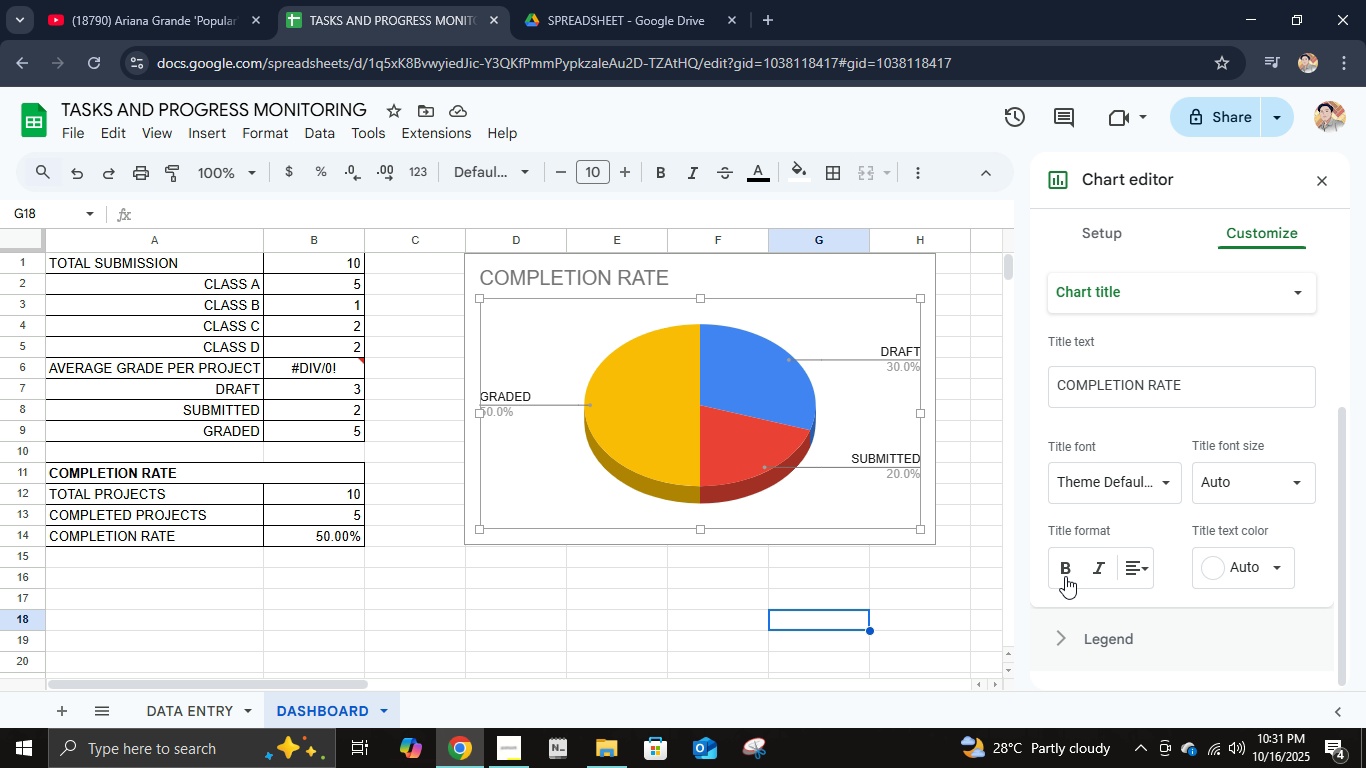 
left_click([1063, 572])
 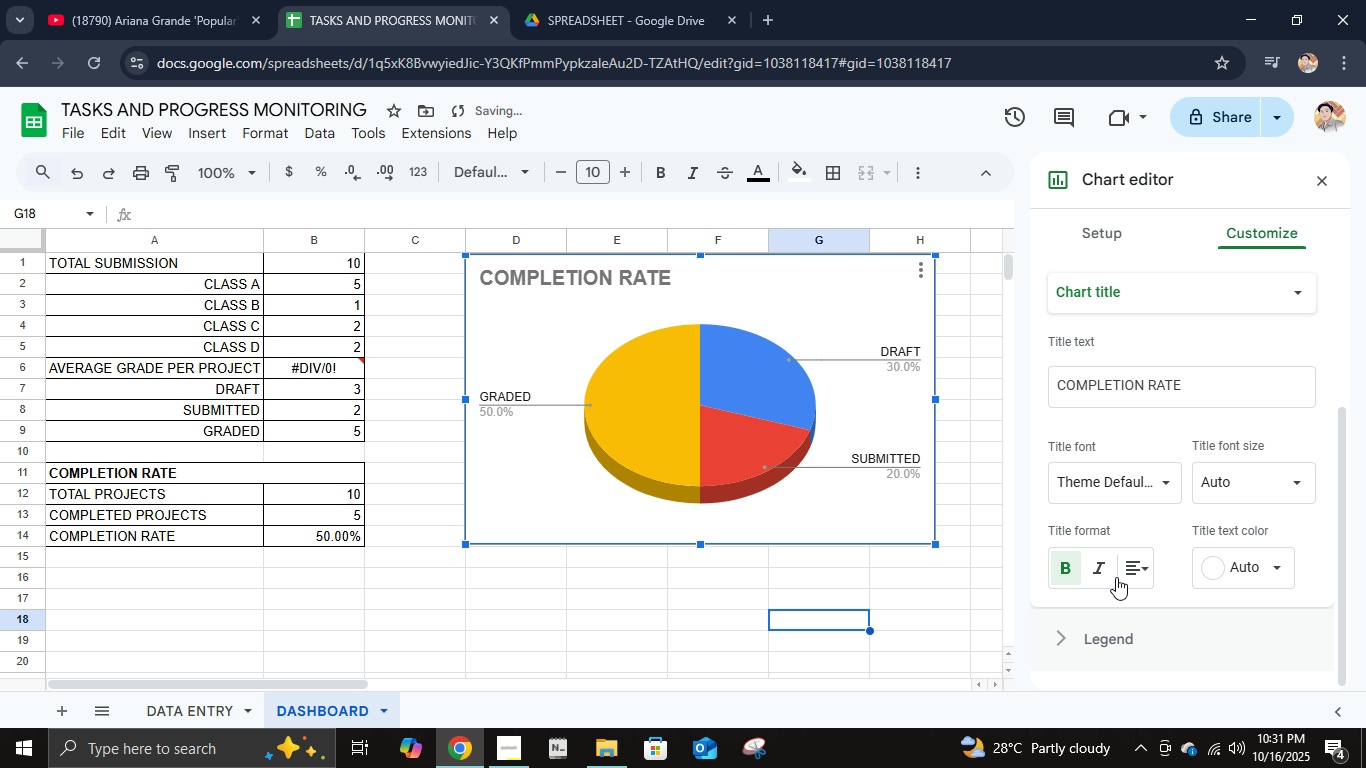 
left_click([1119, 575])
 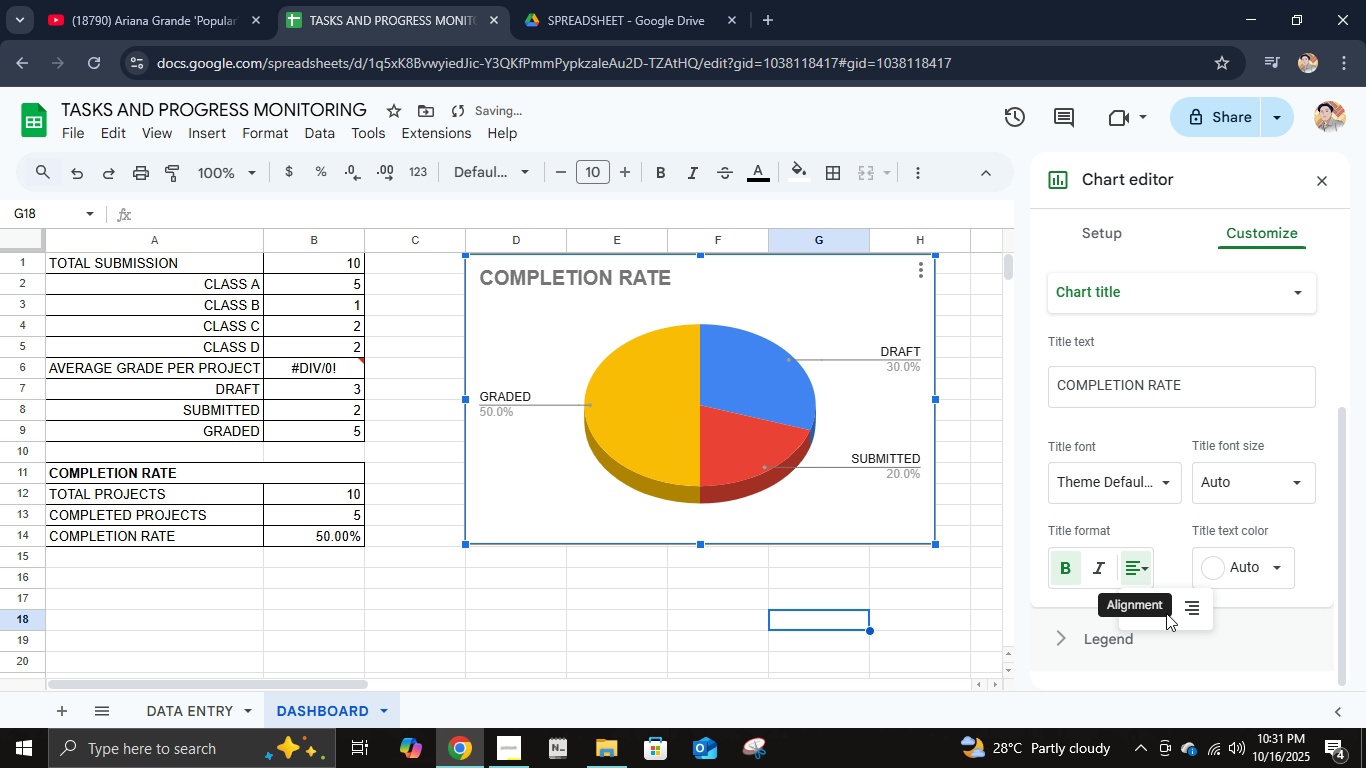 
left_click([1166, 613])
 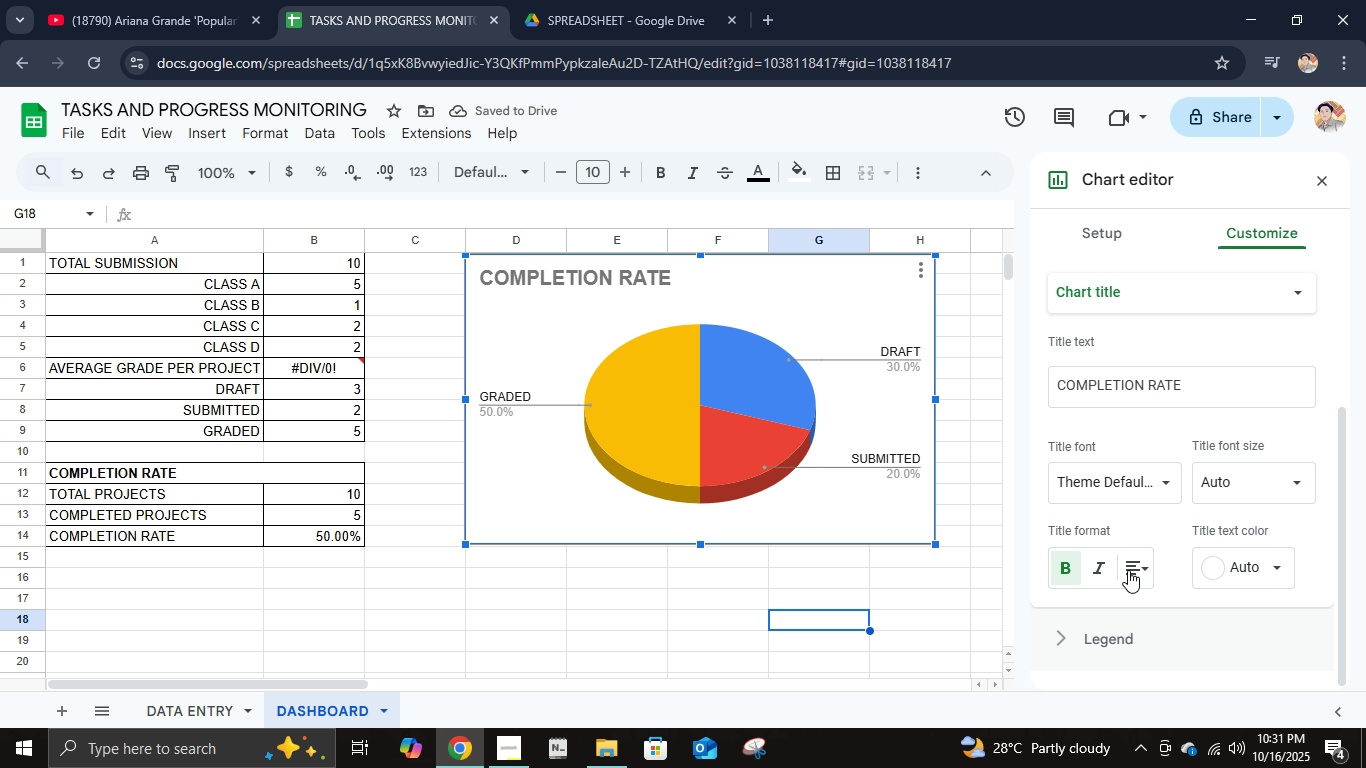 
left_click([1125, 565])
 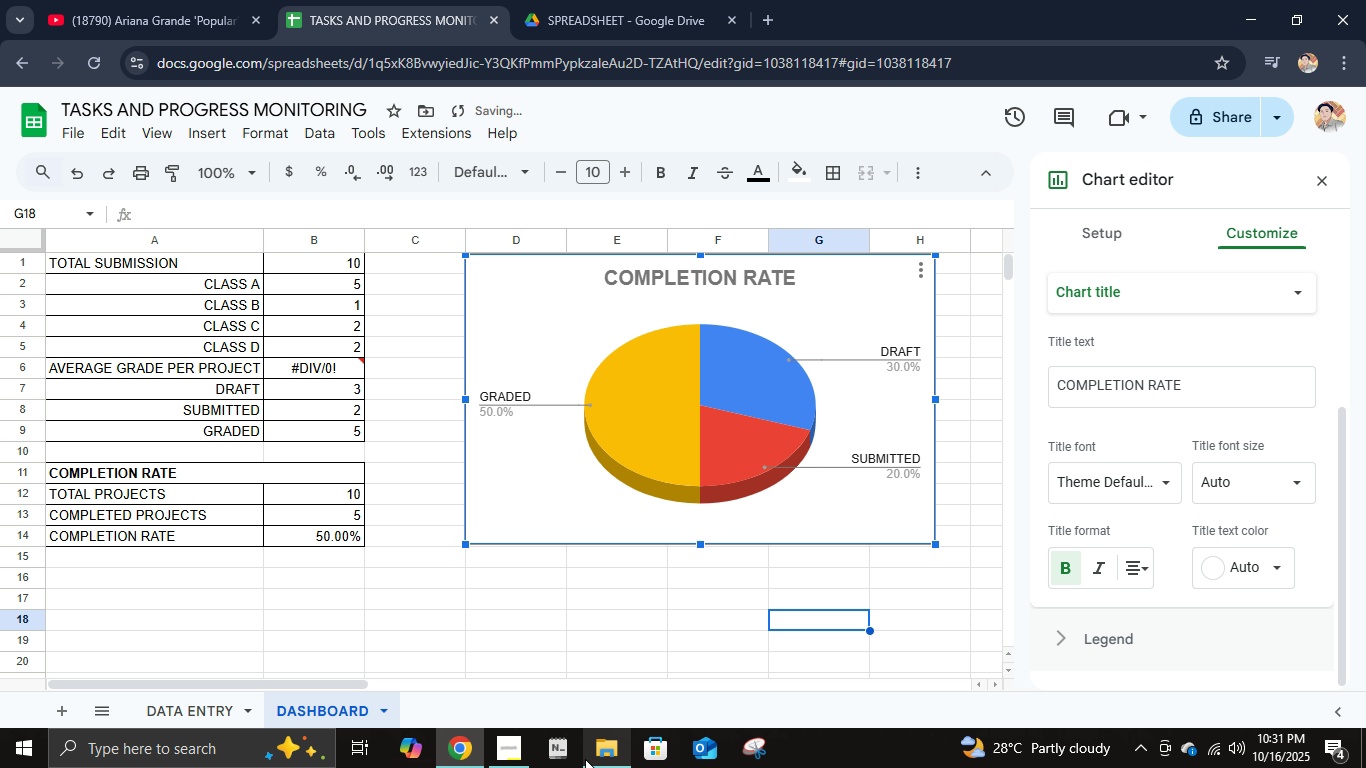 
left_click([521, 742])